 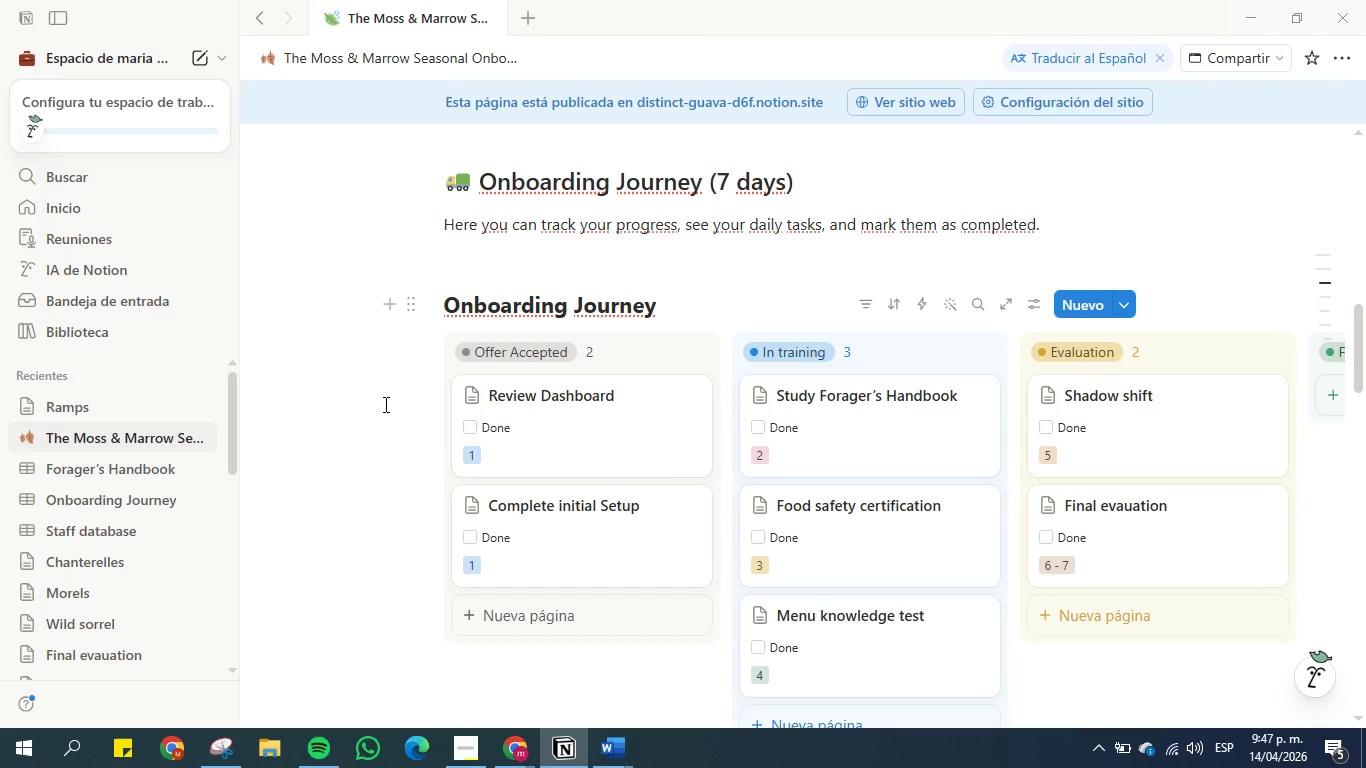 
left_click([521, 751])
 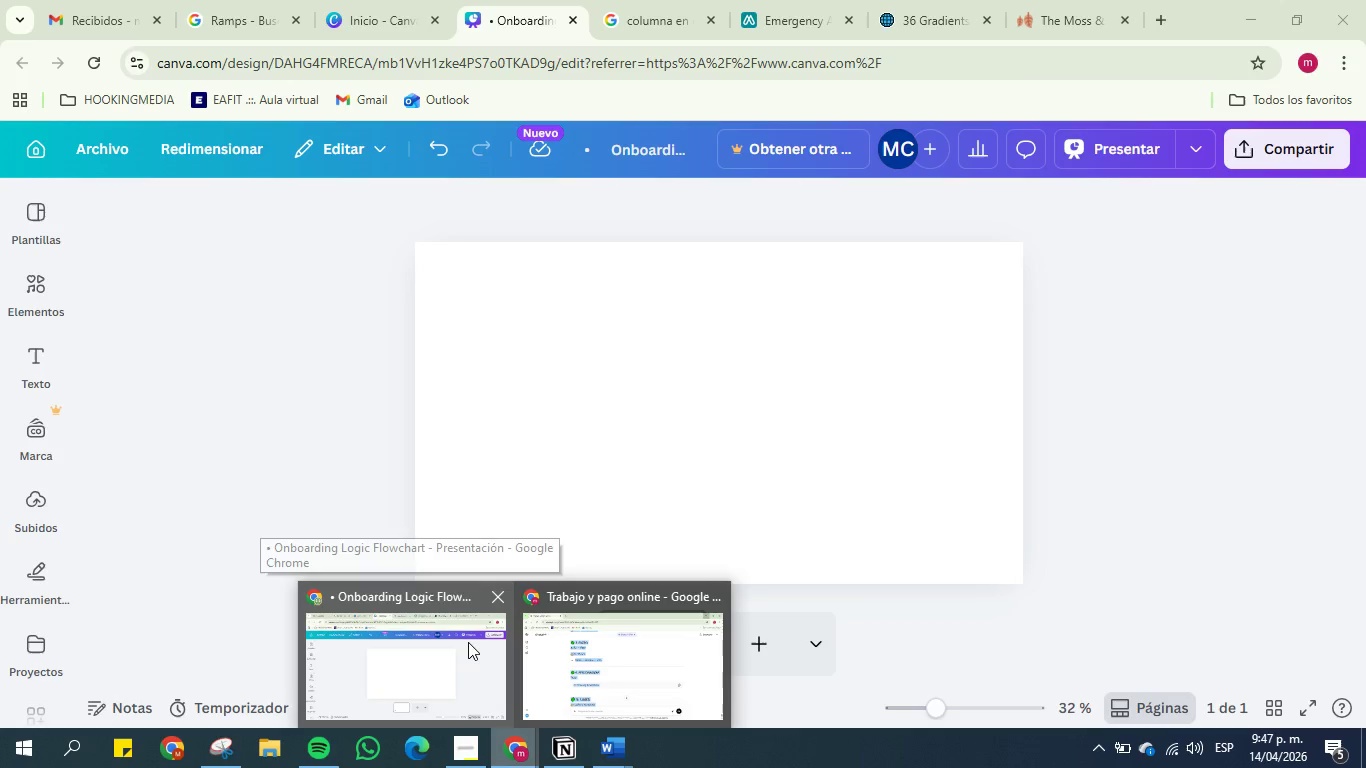 
left_click([468, 642])
 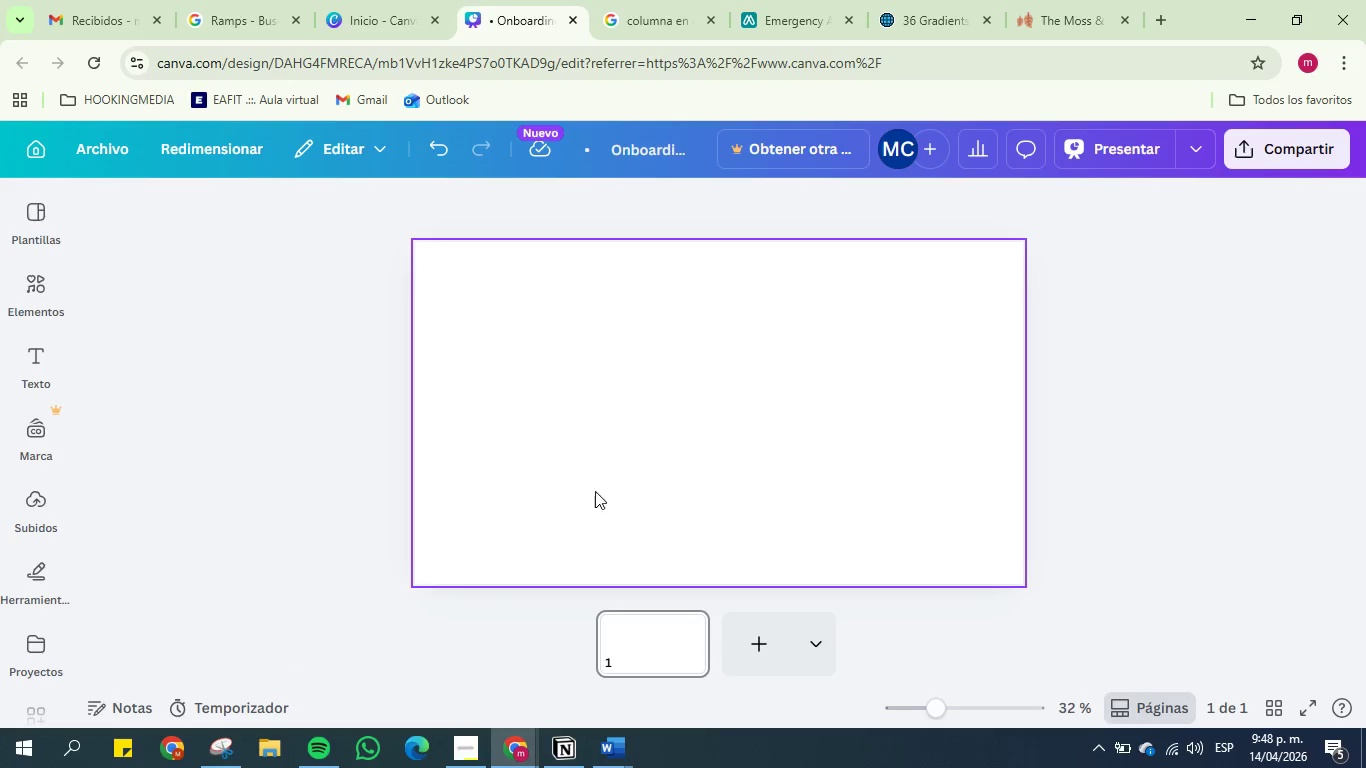 
wait(5.3)
 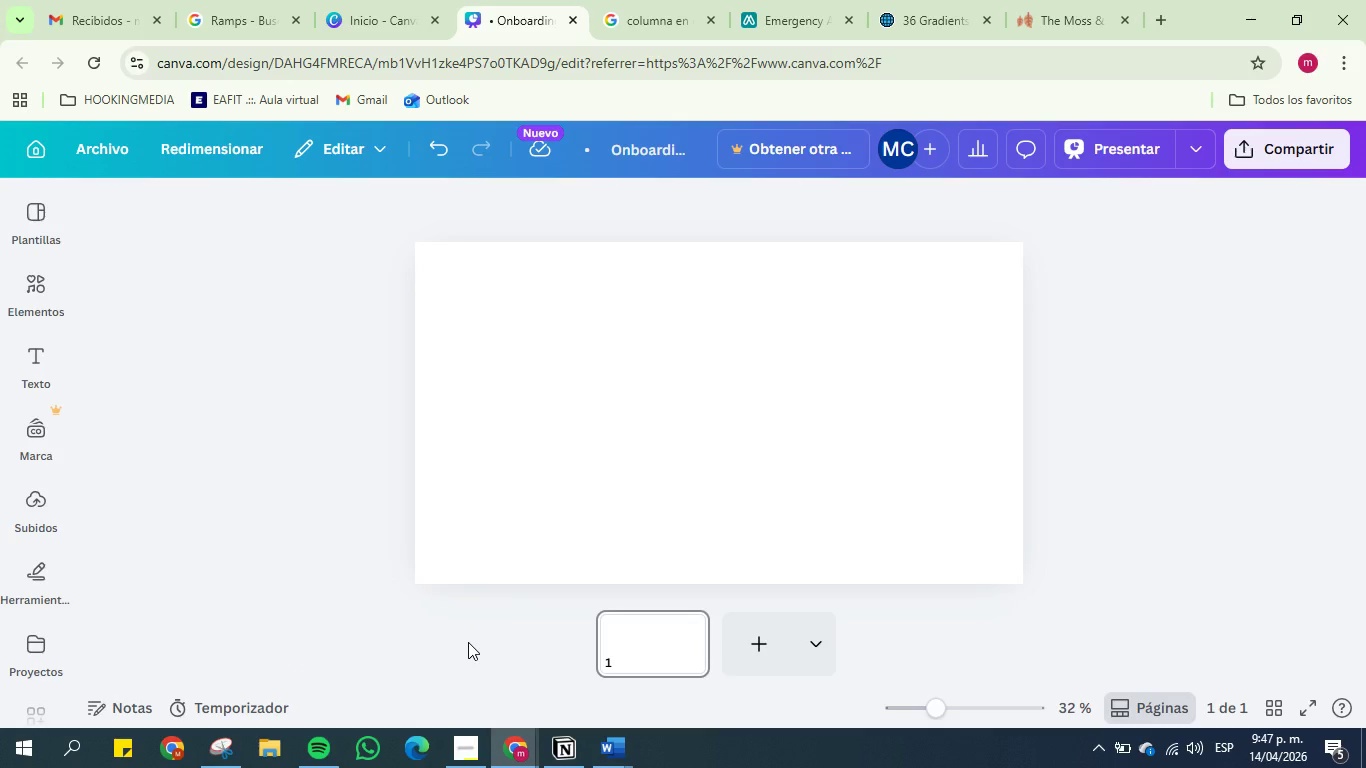 
double_click([622, 137])
 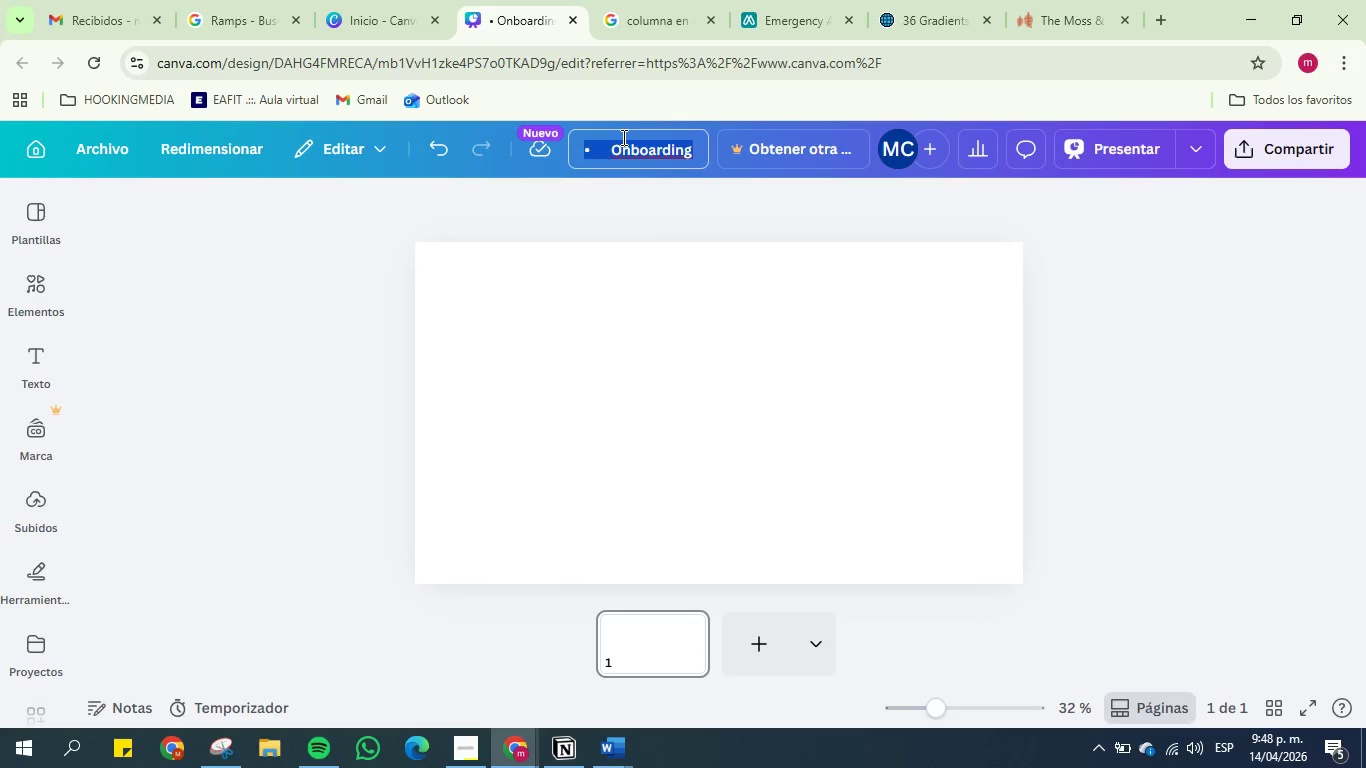 
triple_click([622, 137])
 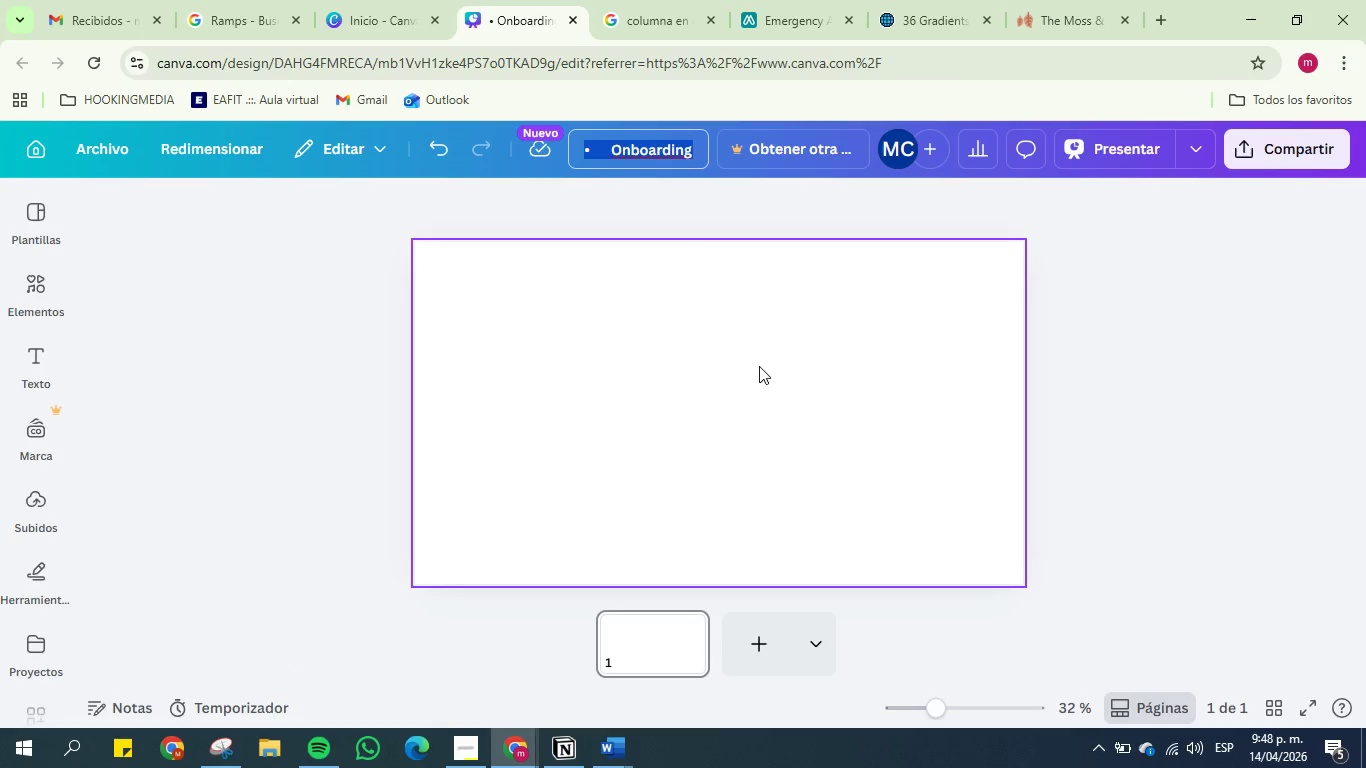 
left_click([756, 366])
 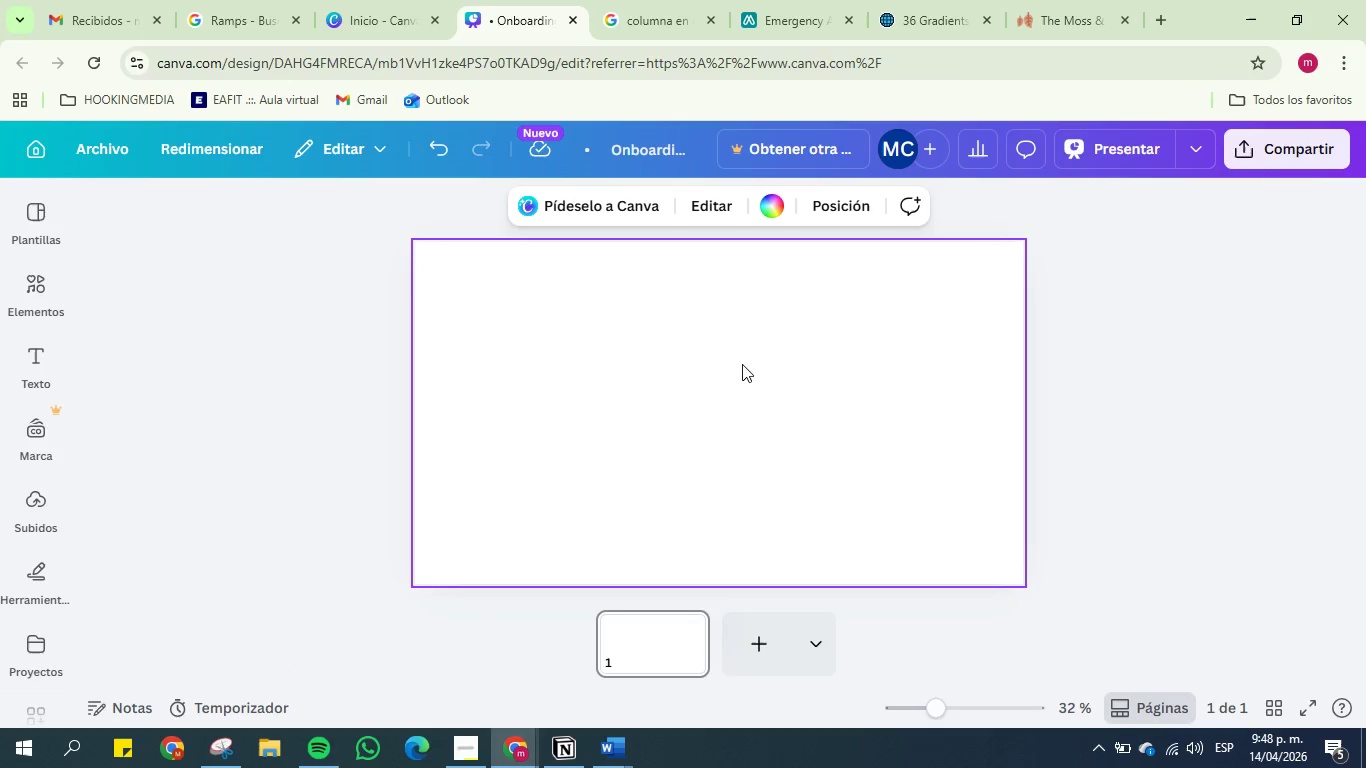 
left_click([738, 363])
 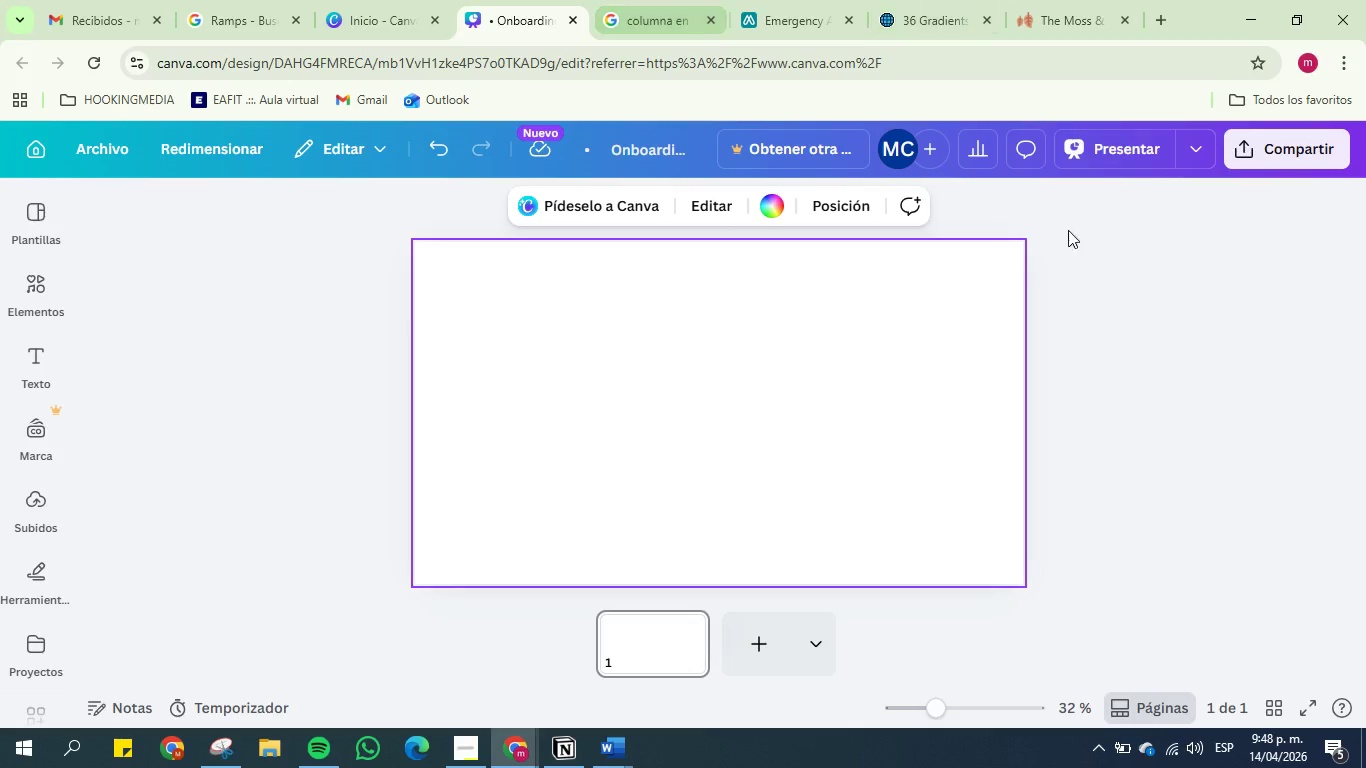 
left_click([784, 201])
 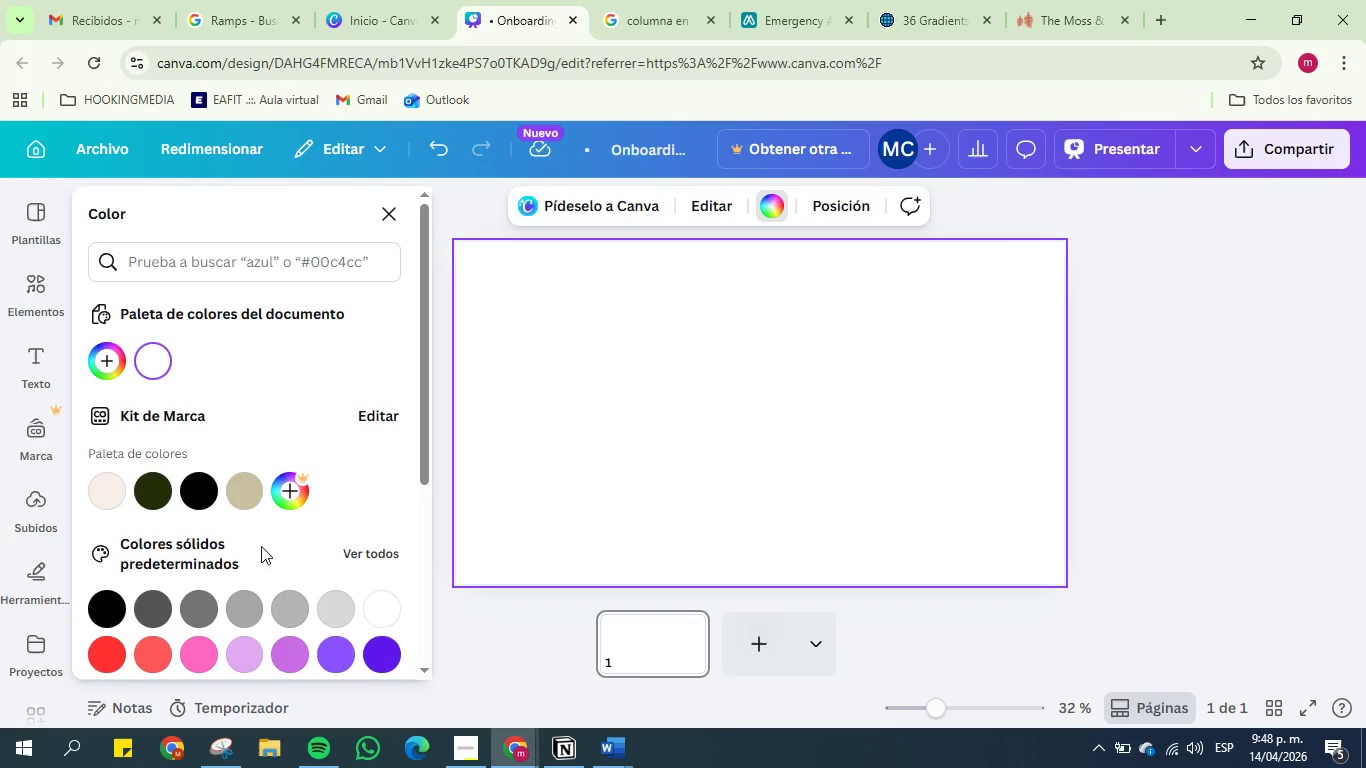 
left_click([245, 493])
 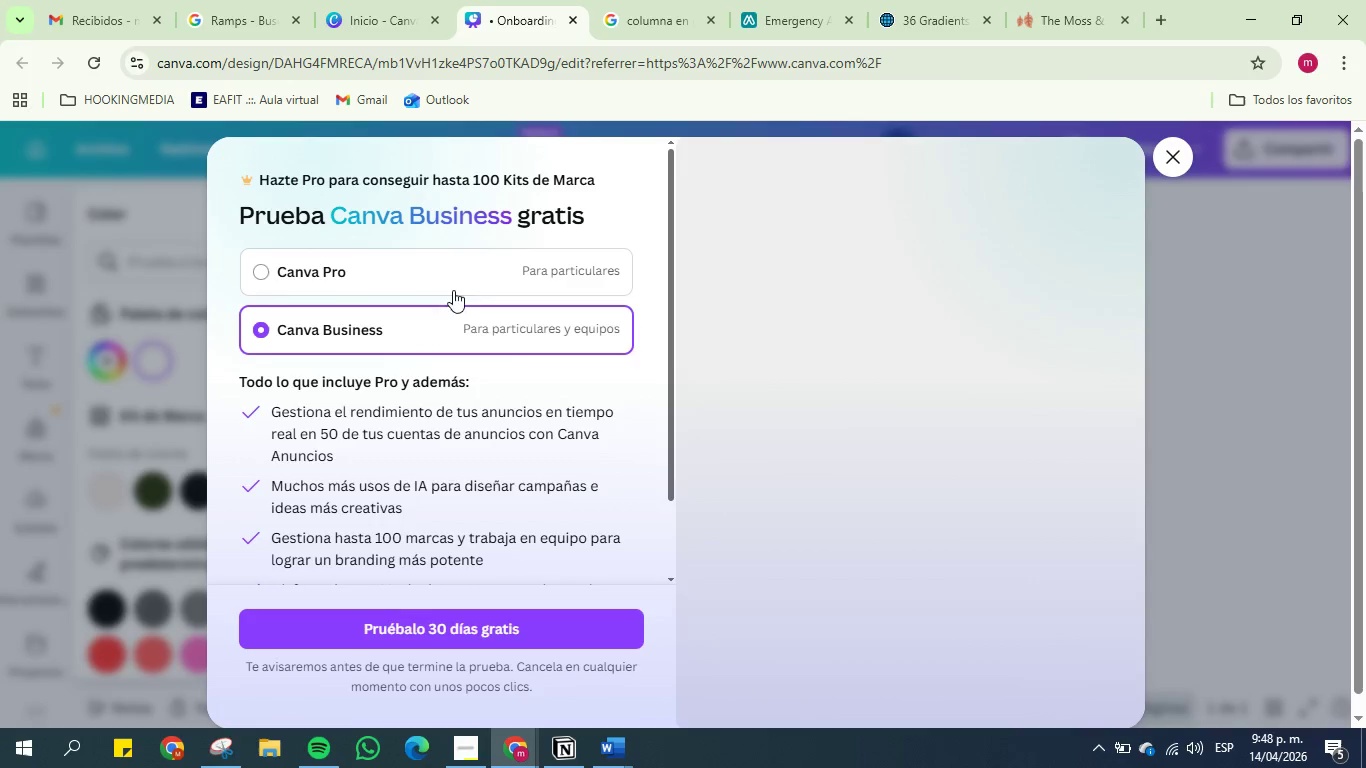 
left_click([1187, 161])
 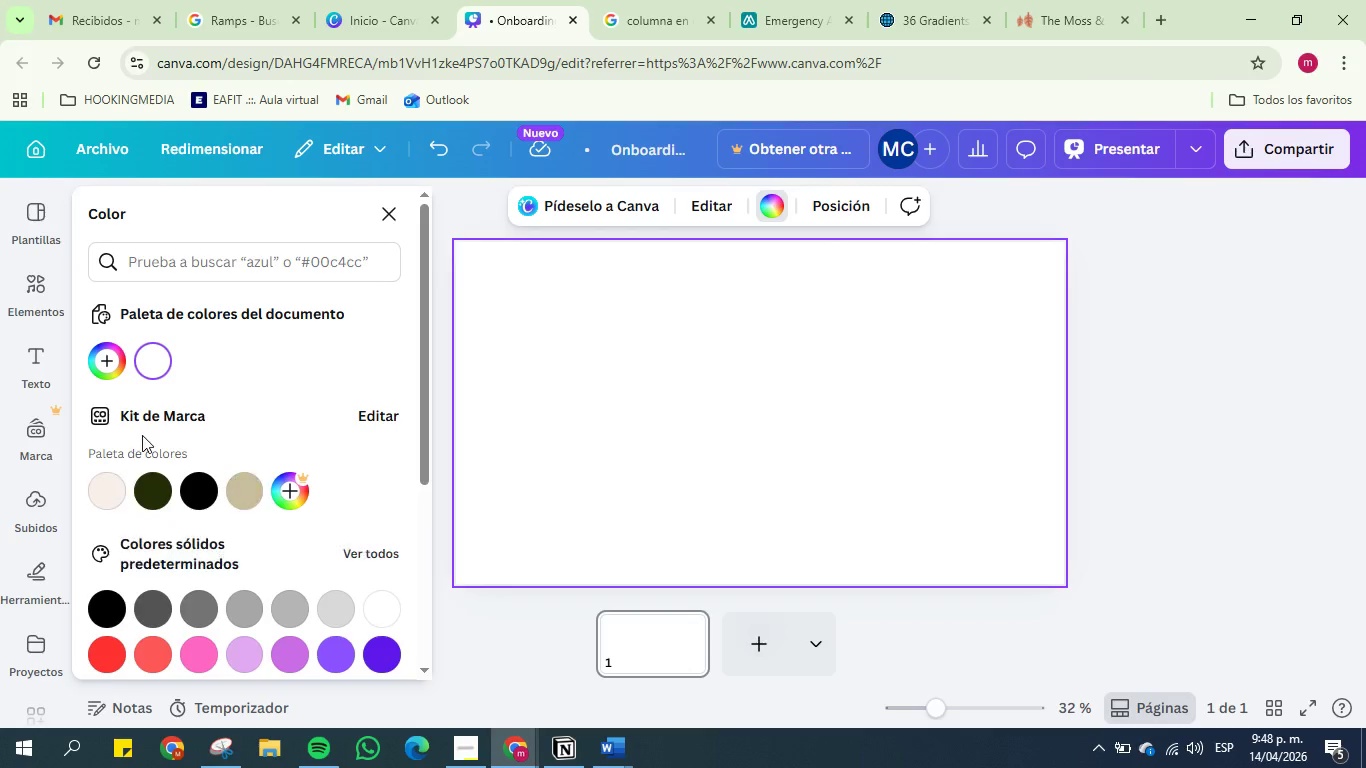 
scroll: coordinate [303, 539], scroll_direction: down, amount: 3.0
 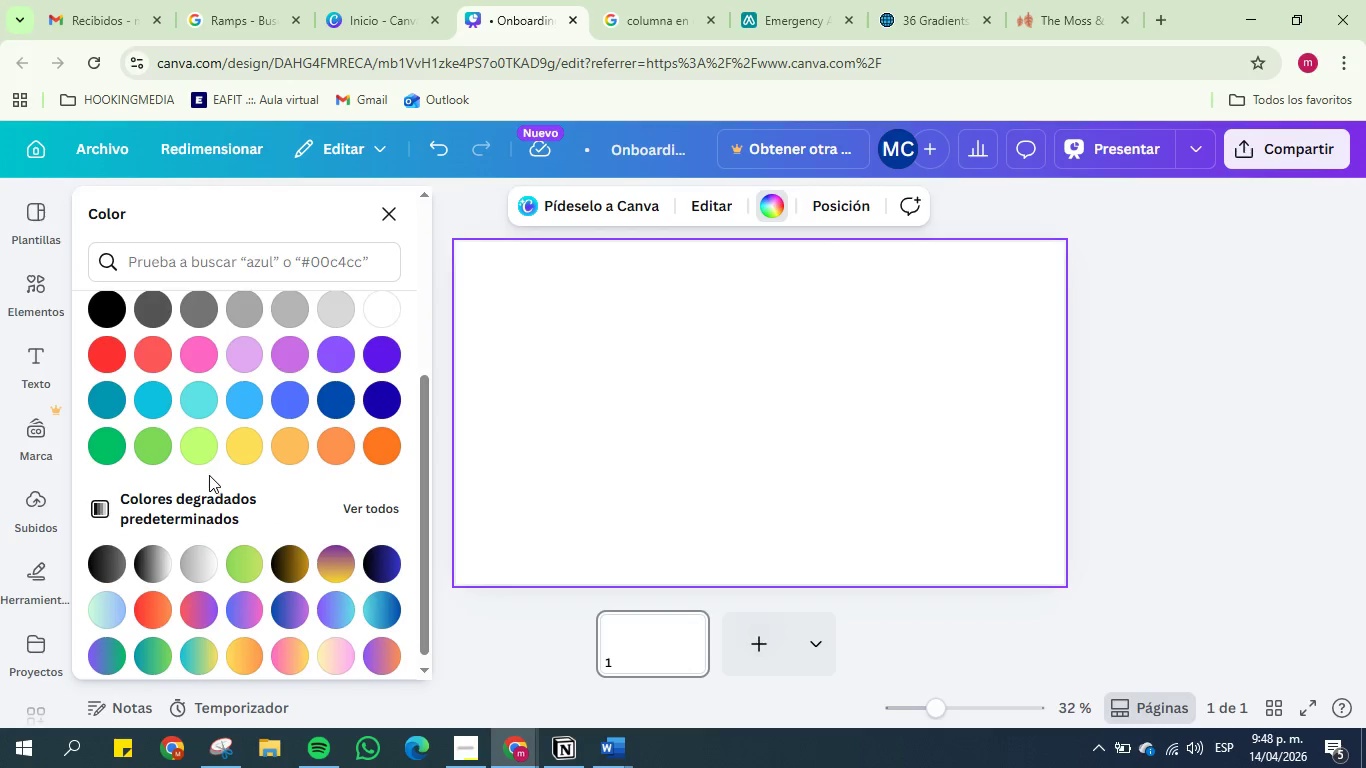 
scroll: coordinate [241, 424], scroll_direction: none, amount: 0.0
 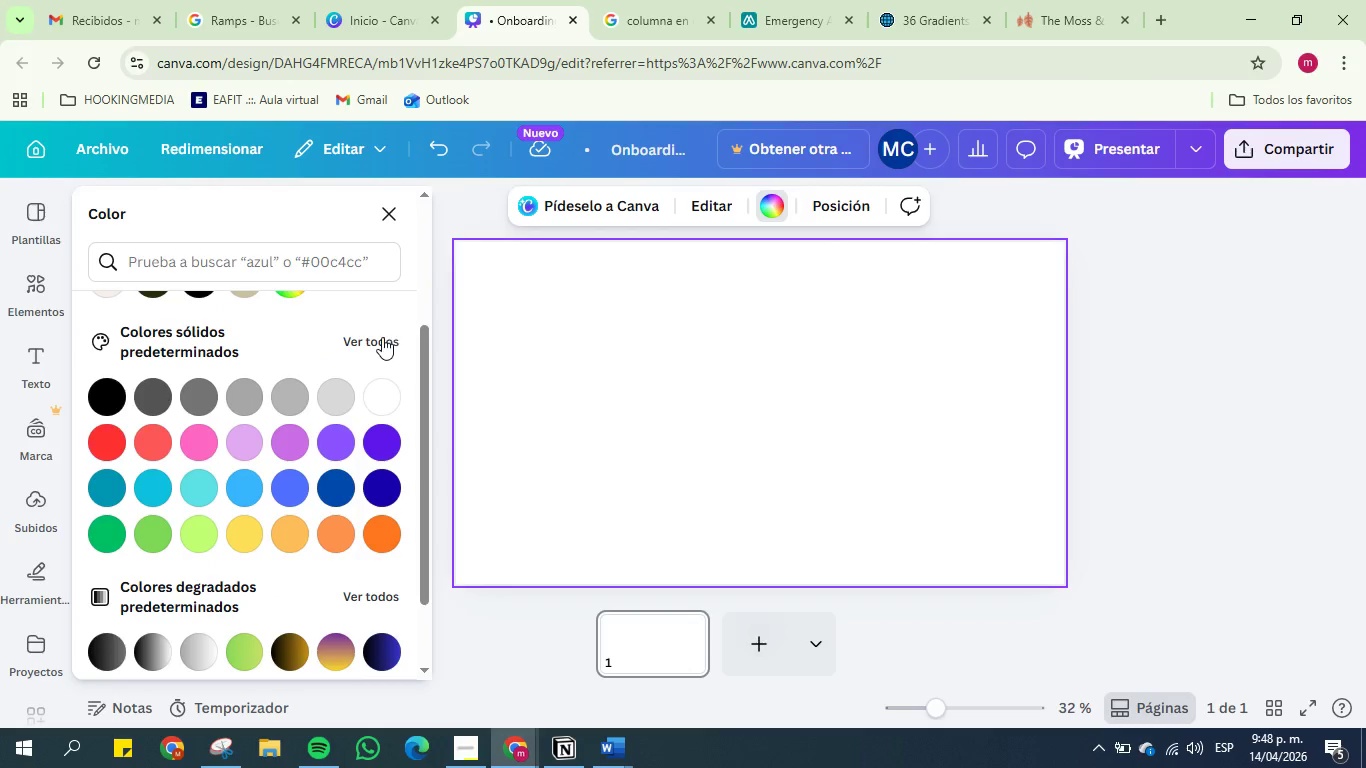 
left_click([382, 337])
 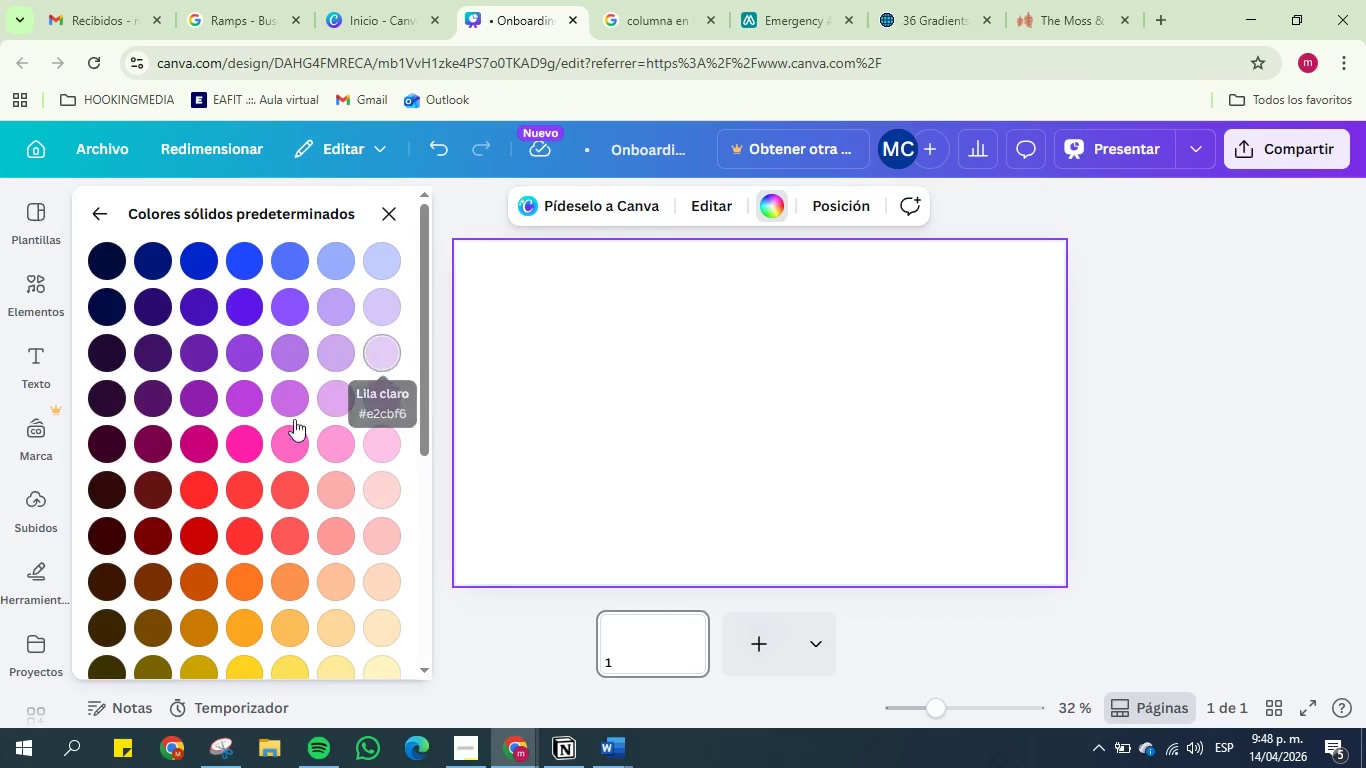 
scroll: coordinate [256, 487], scroll_direction: down, amount: 6.0
 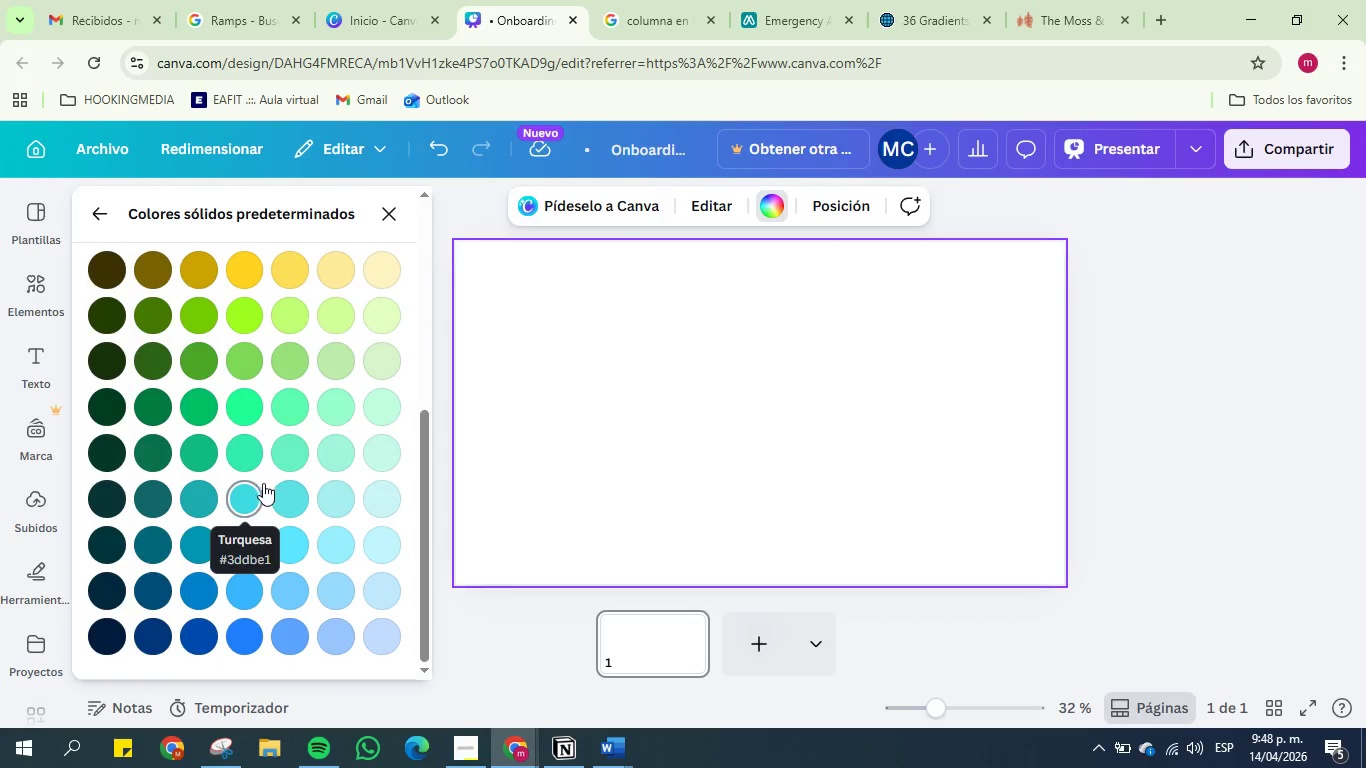 
scroll: coordinate [376, 431], scroll_direction: up, amount: 4.0
 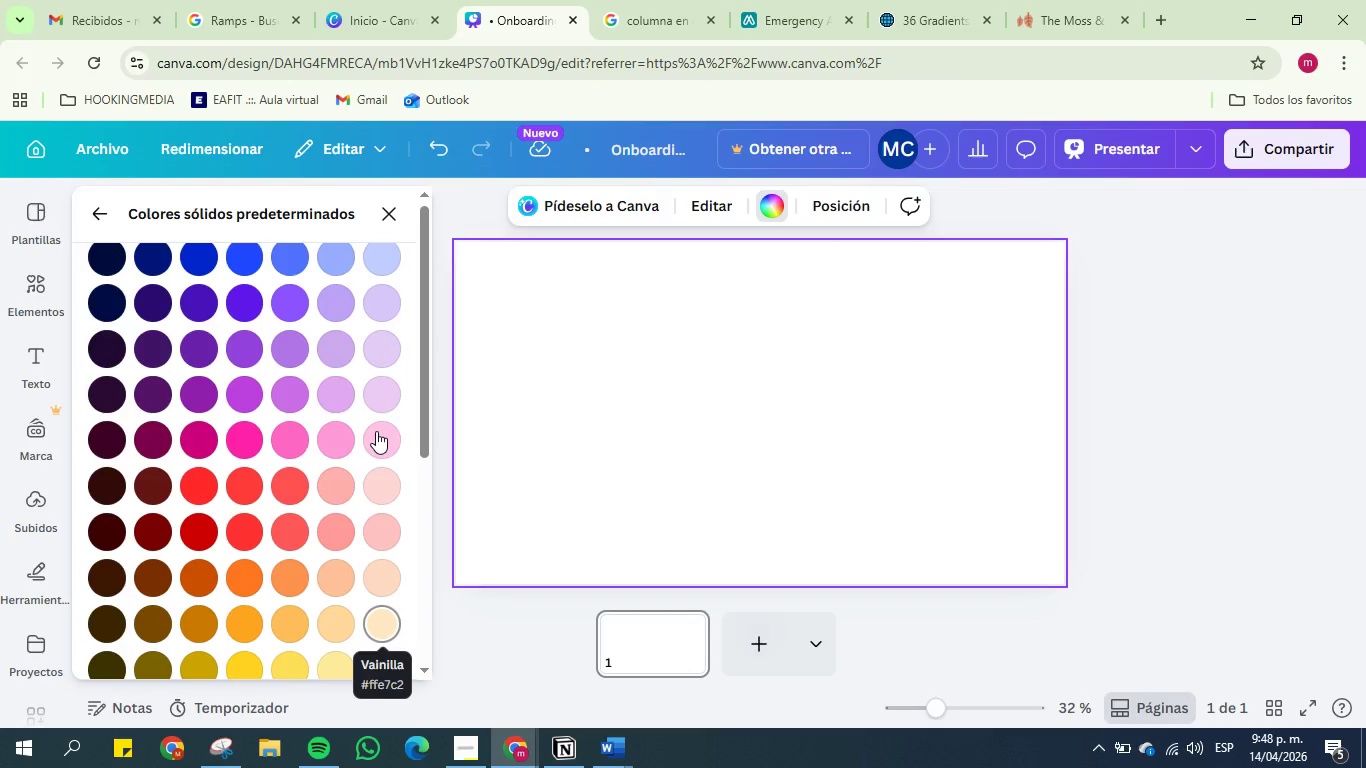 
scroll: coordinate [373, 434], scroll_direction: down, amount: 7.0
 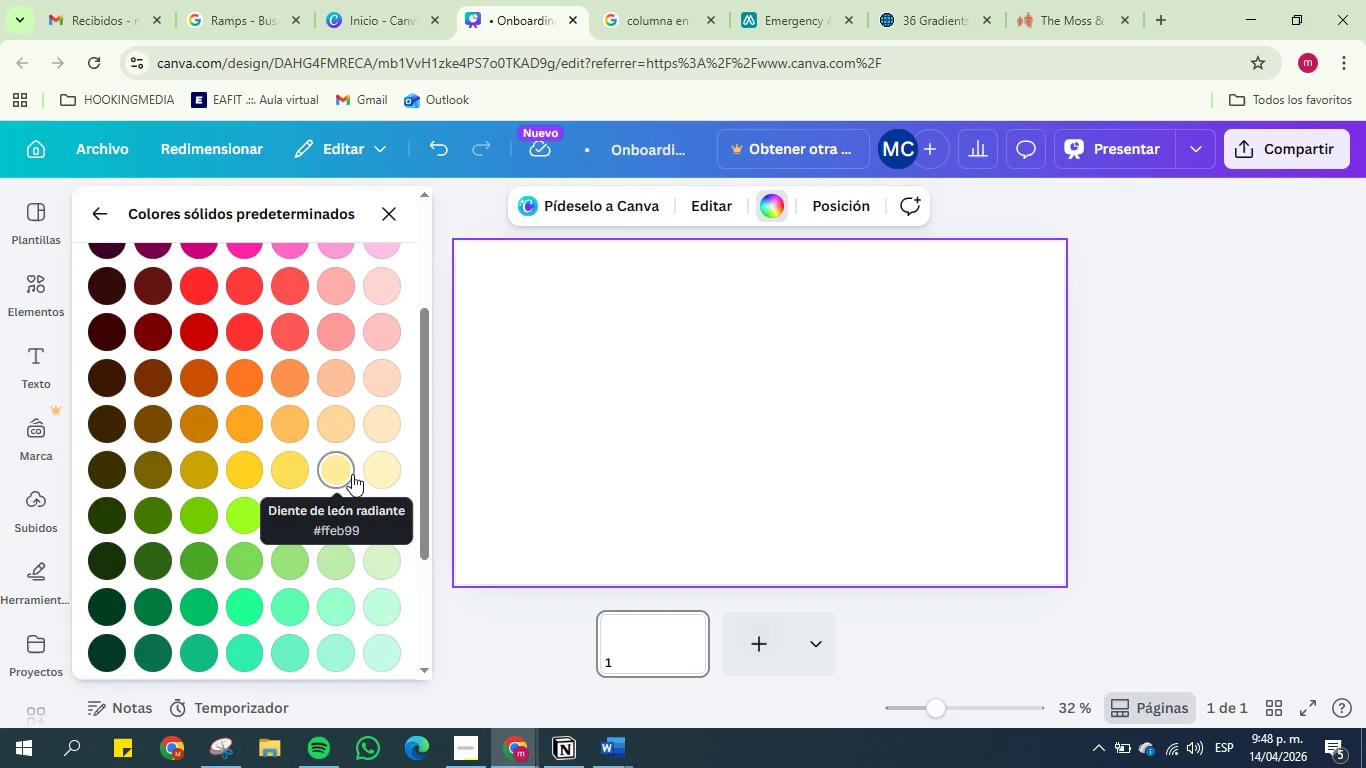 
mouse_move([390, 457])
 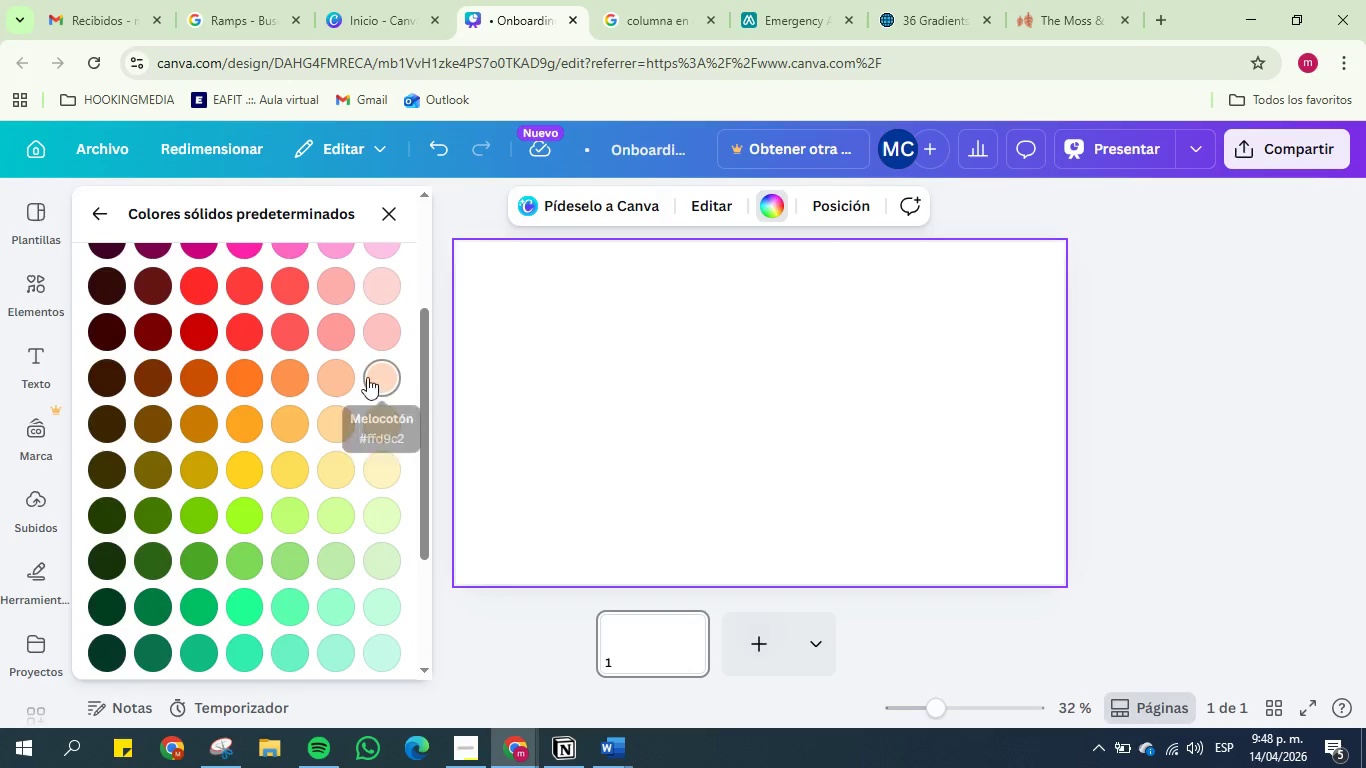 
mouse_move([349, 464])
 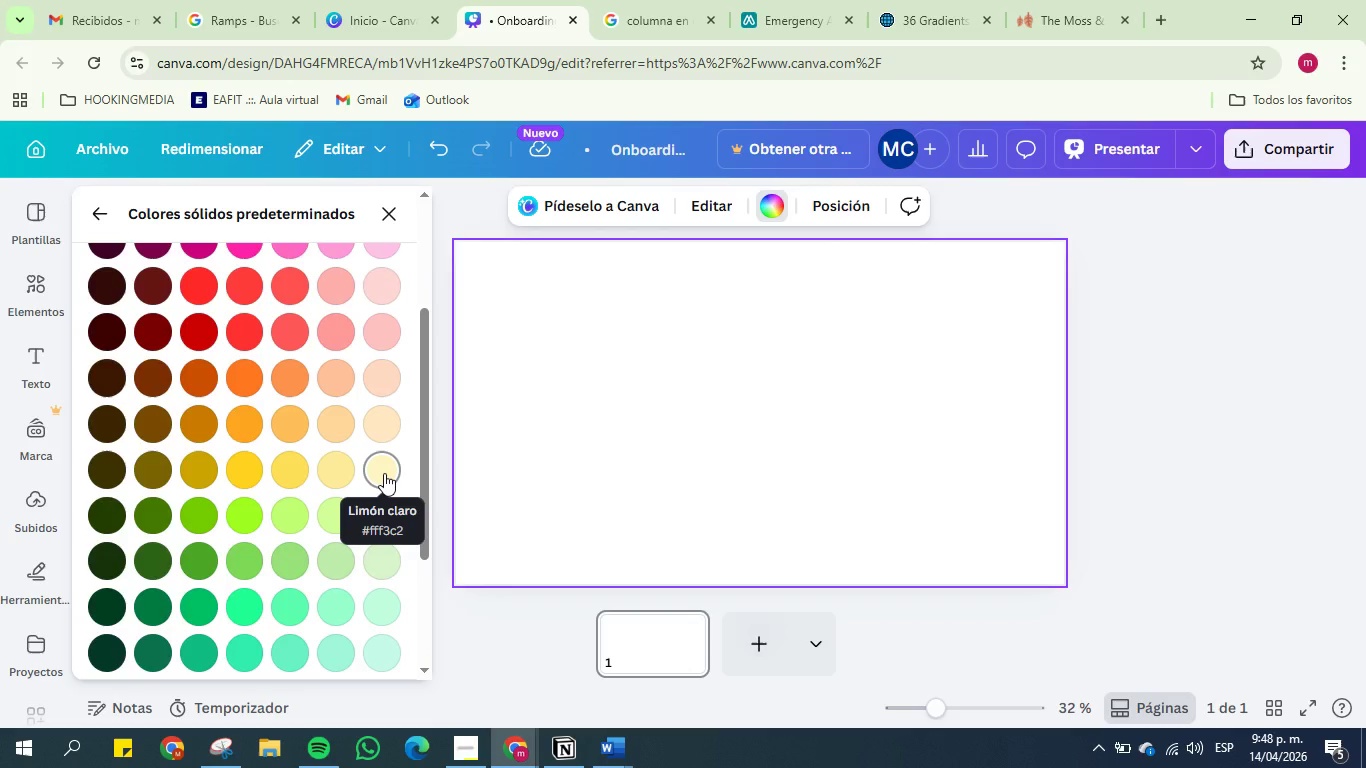 
scroll: coordinate [384, 473], scroll_direction: down, amount: 1.0
 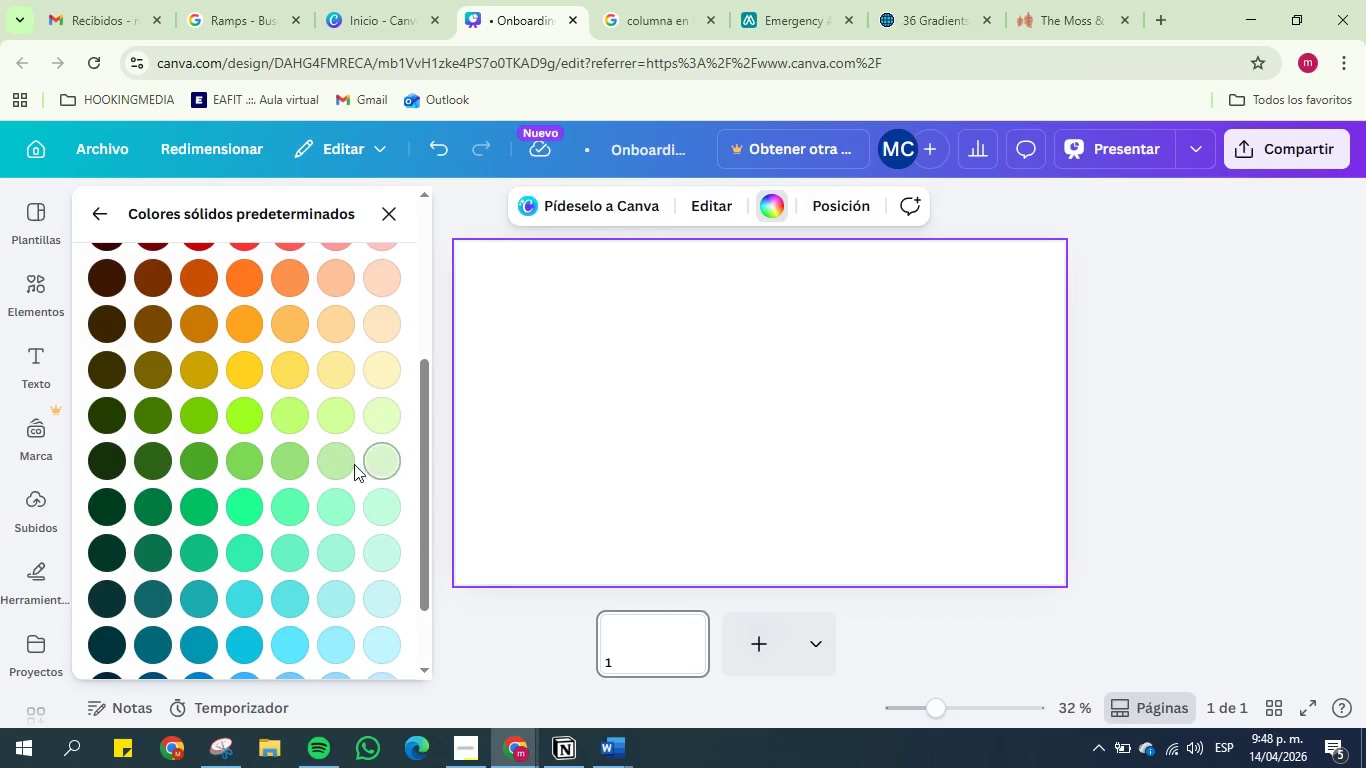 
left_click([340, 463])
 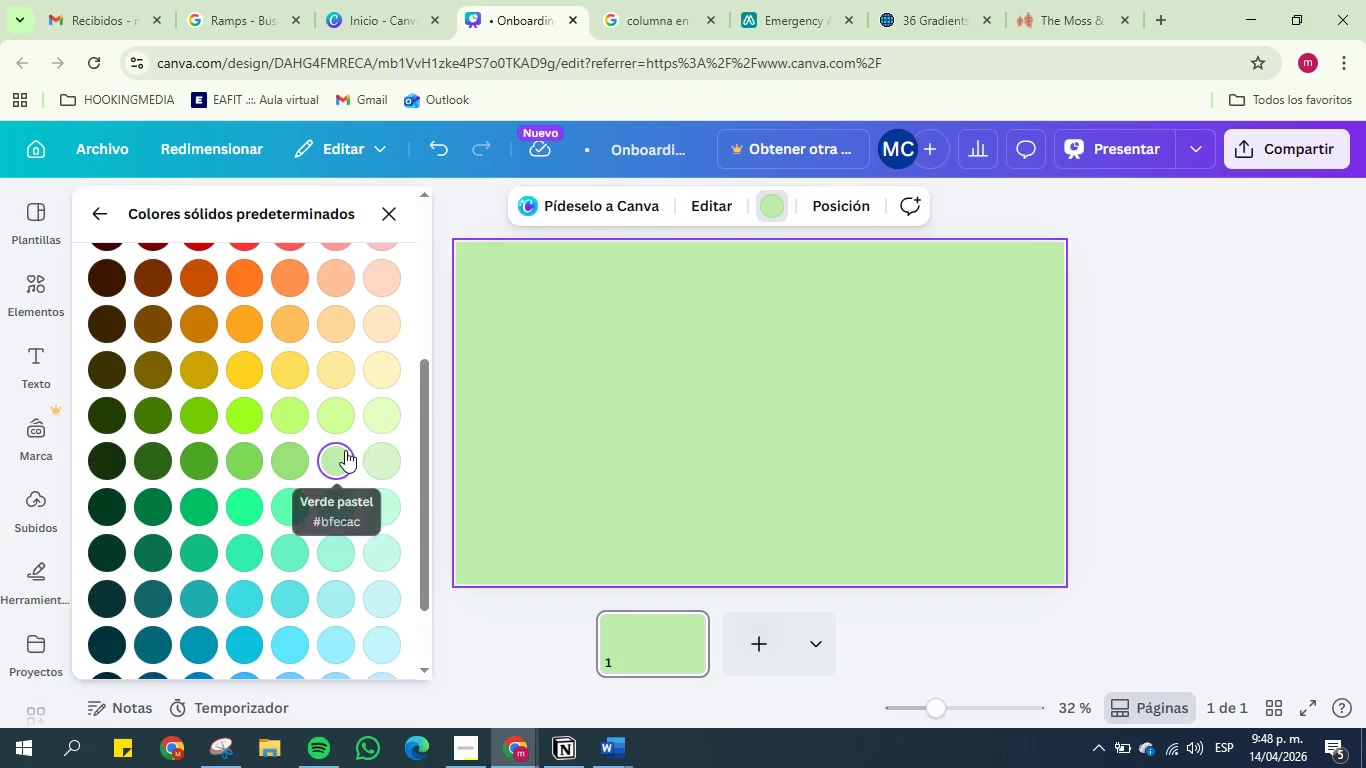 
left_click([376, 368])
 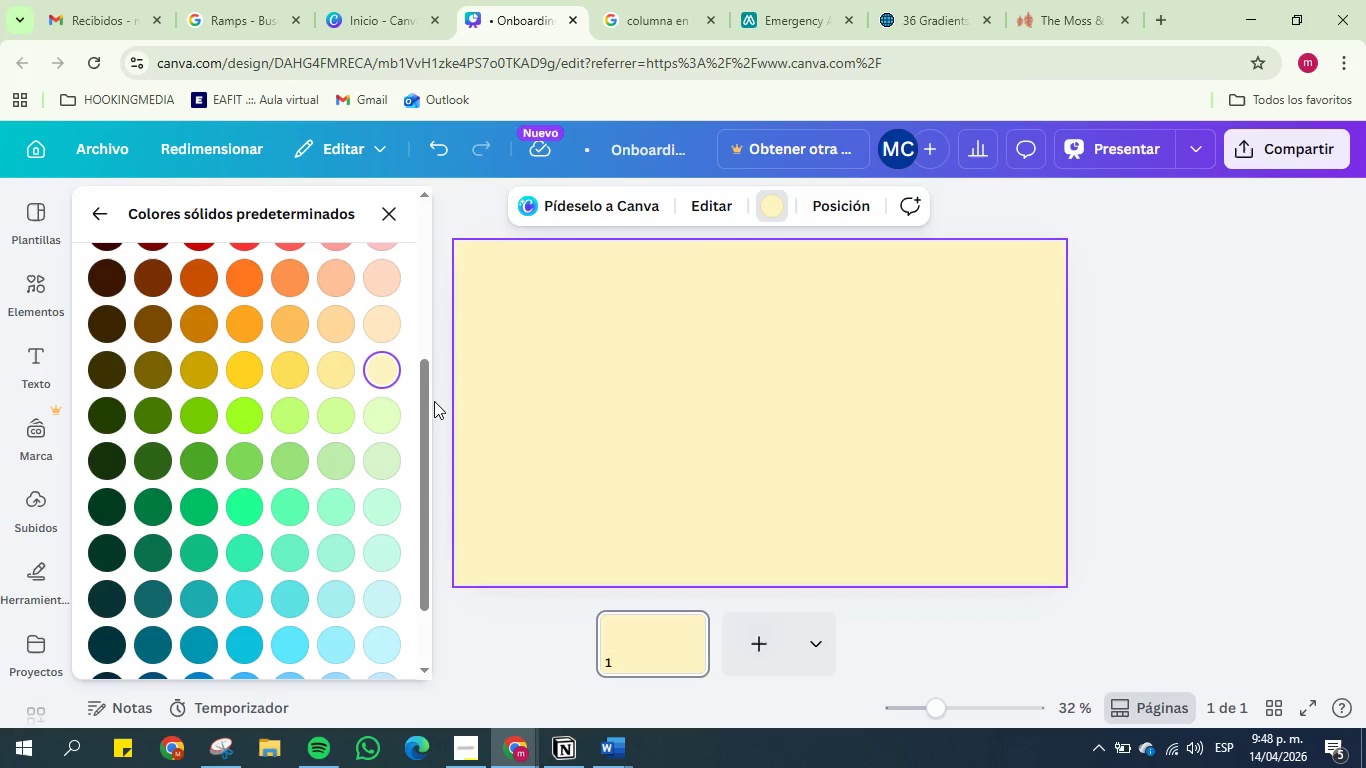 
left_click([436, 402])
 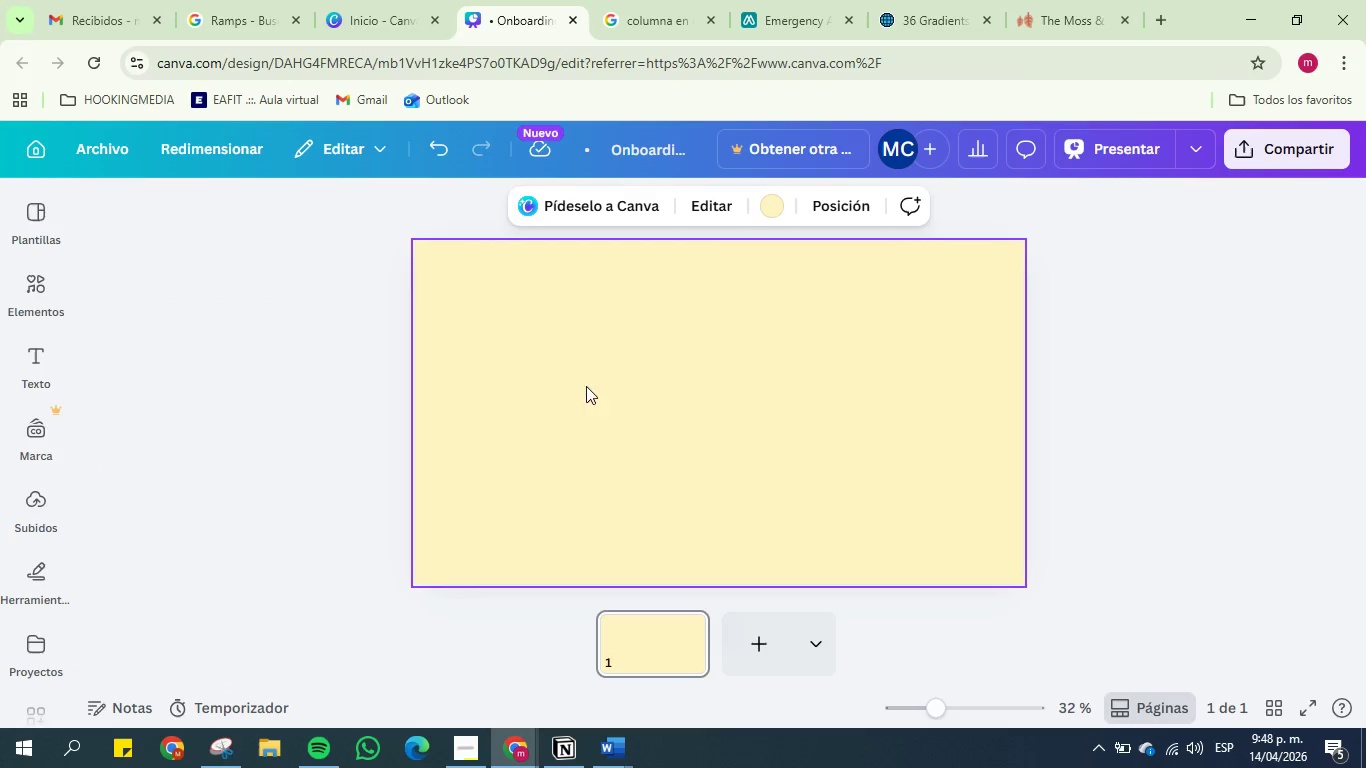 
left_click([597, 383])
 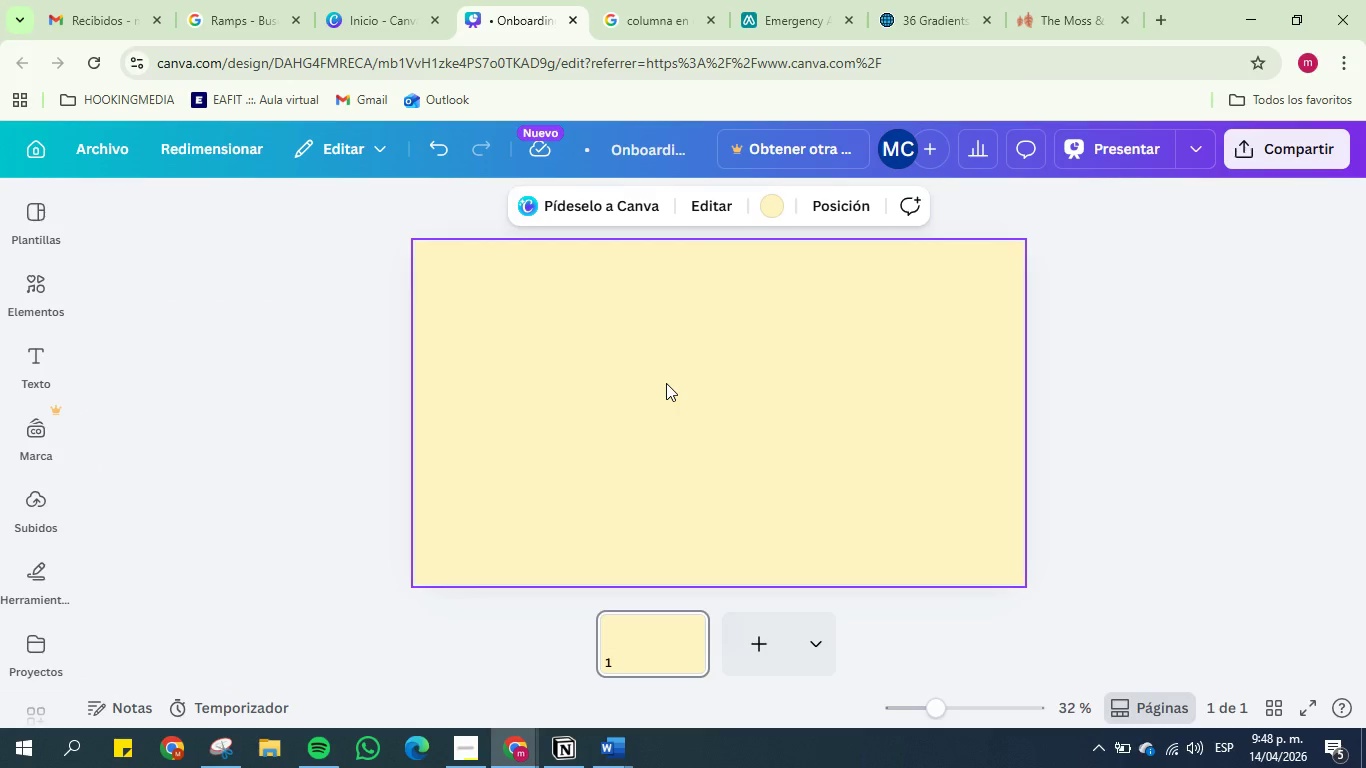 
left_click([666, 383])
 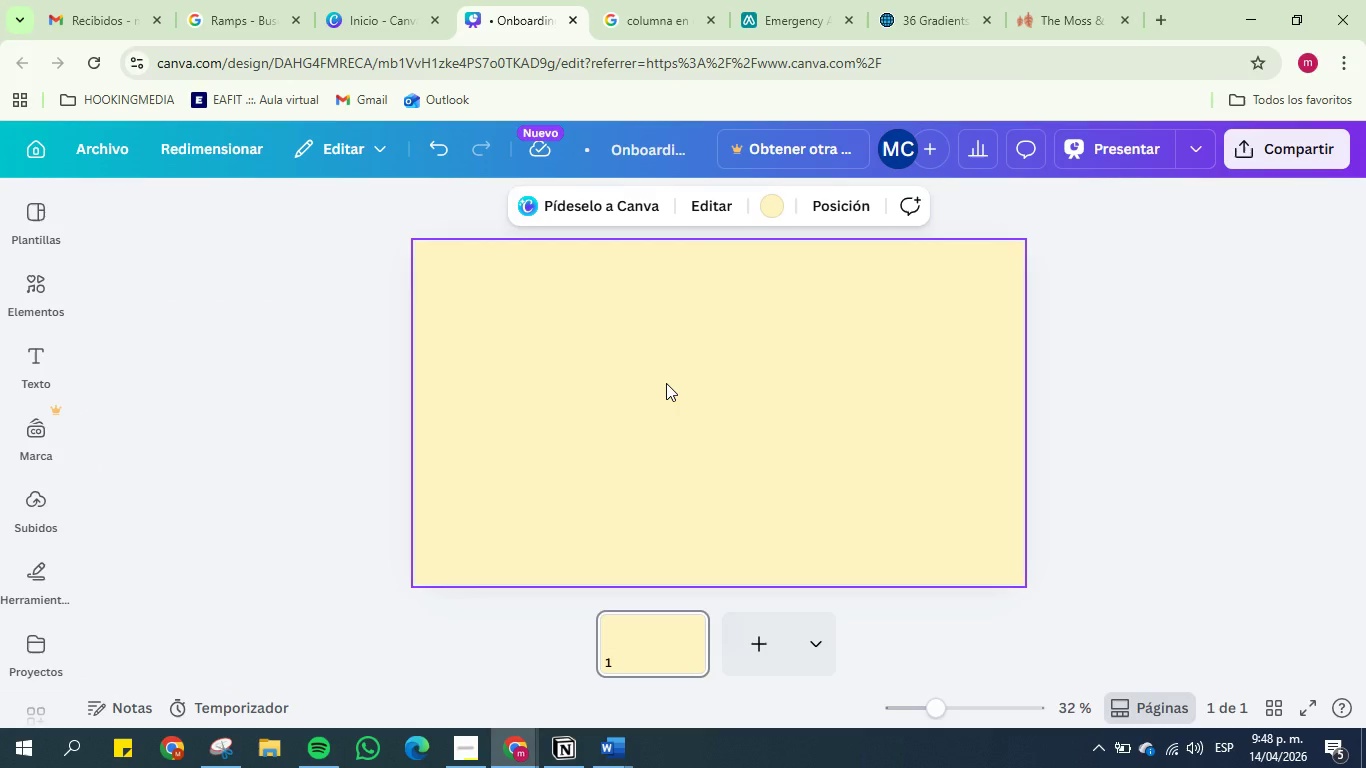 
key(Control+V)
 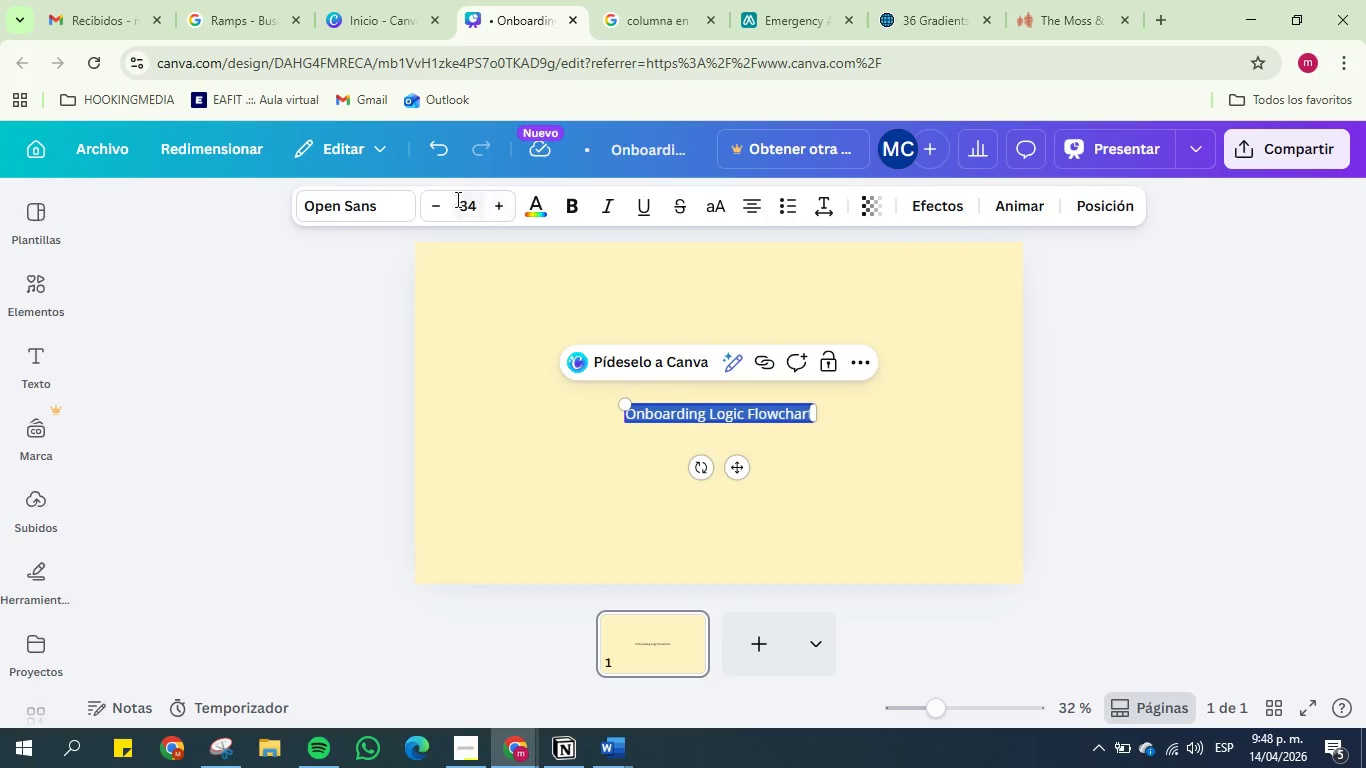 
left_click([401, 205])
 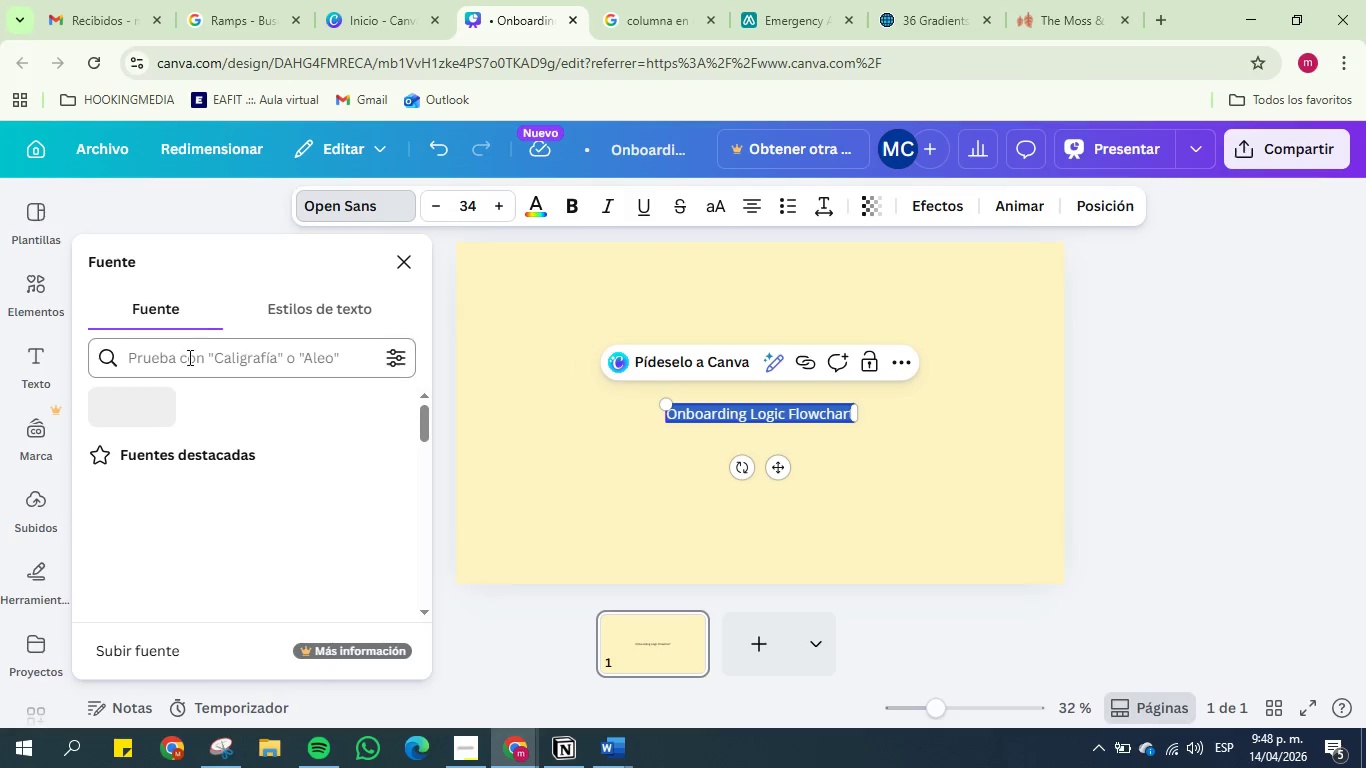 
left_click([183, 349])
 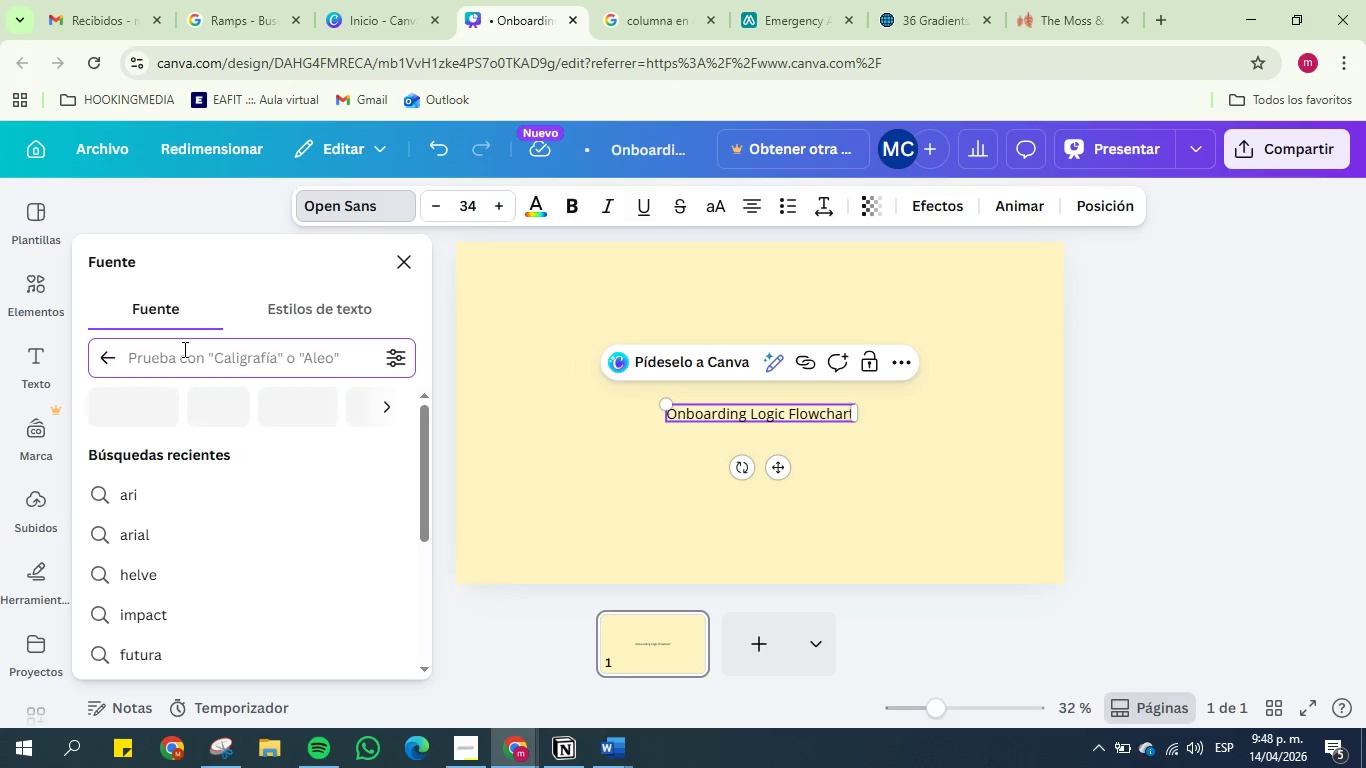 
type(Ari)
 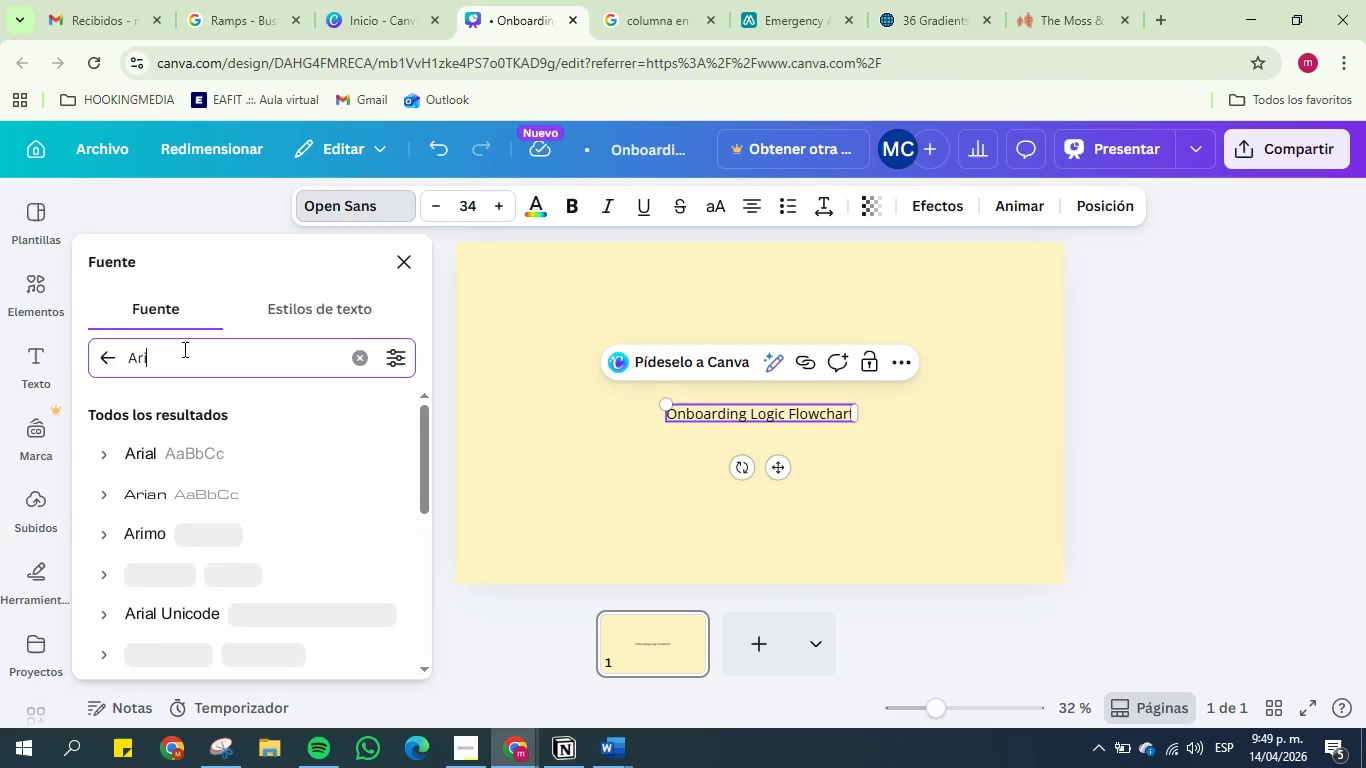 
left_click([167, 460])
 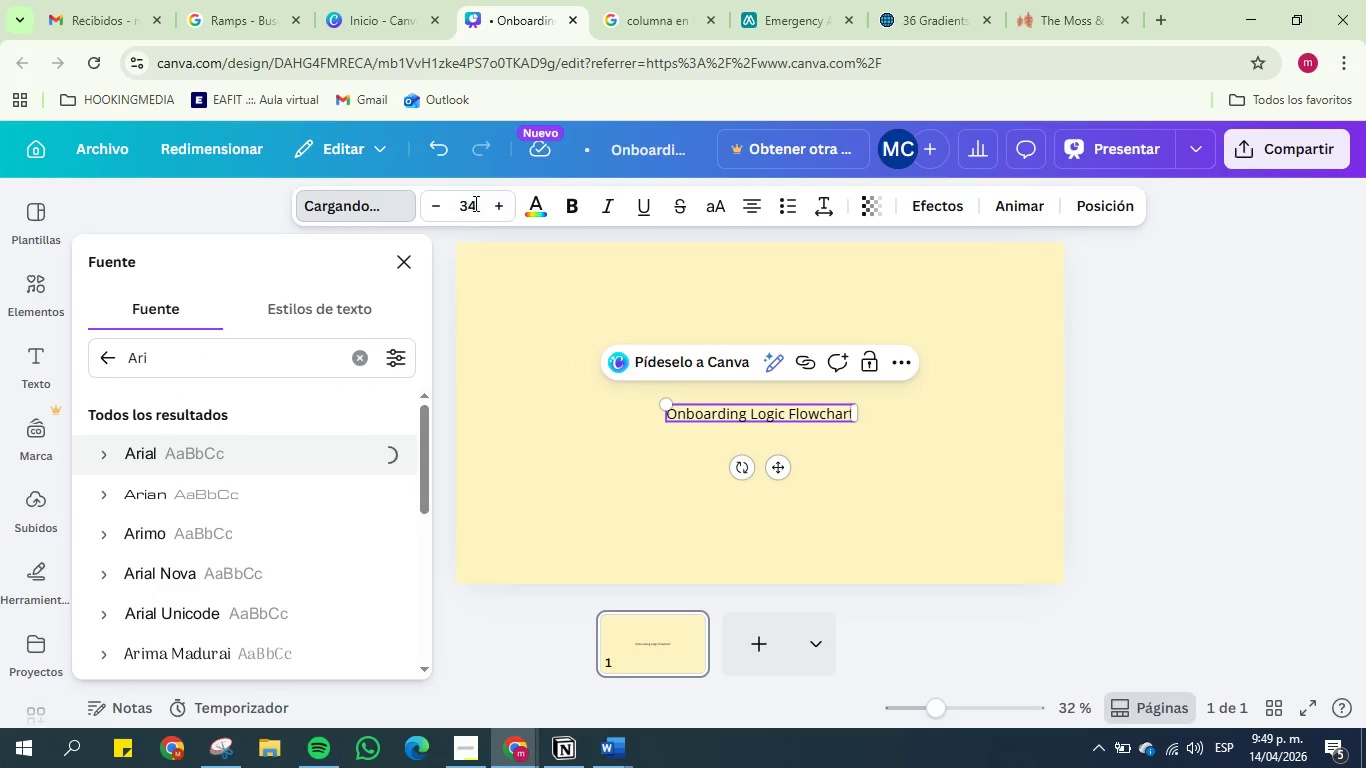 
left_click([474, 205])
 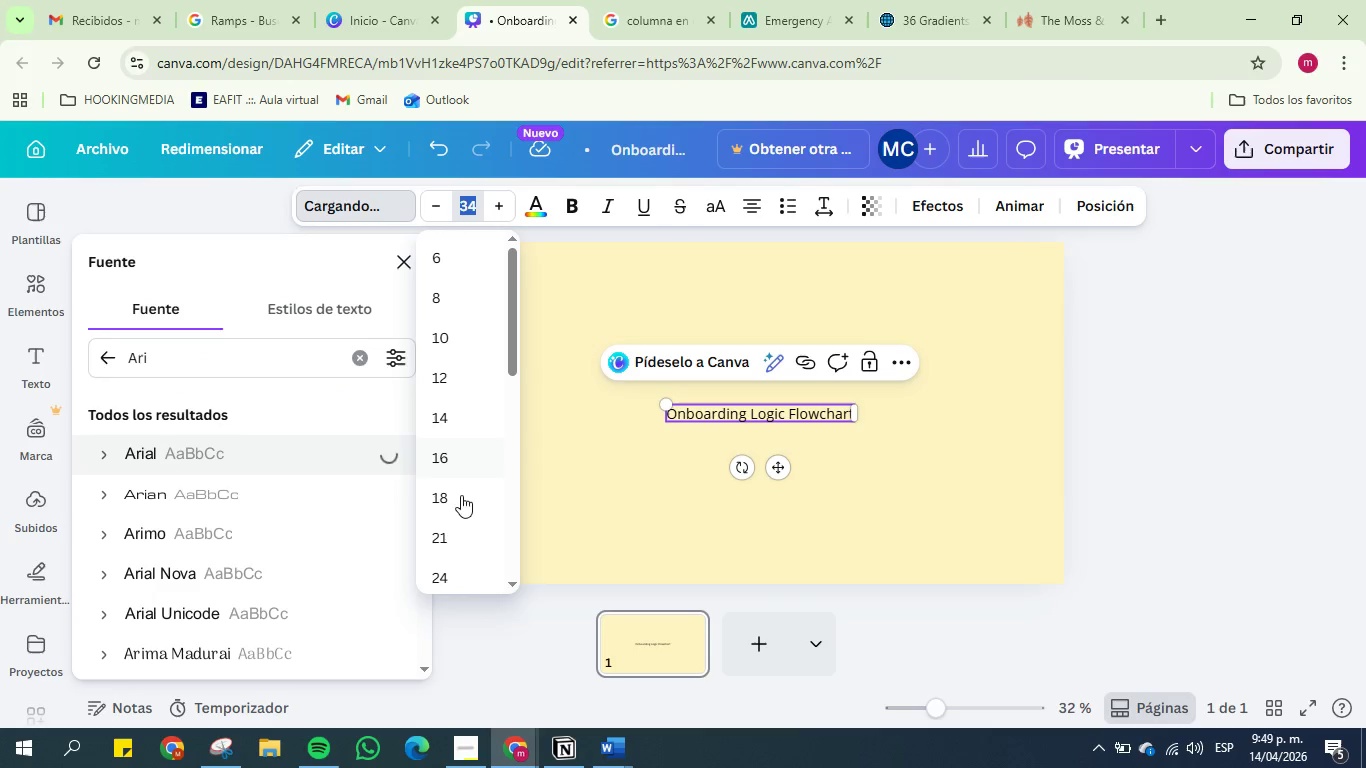 
scroll: coordinate [461, 513], scroll_direction: down, amount: 6.0
 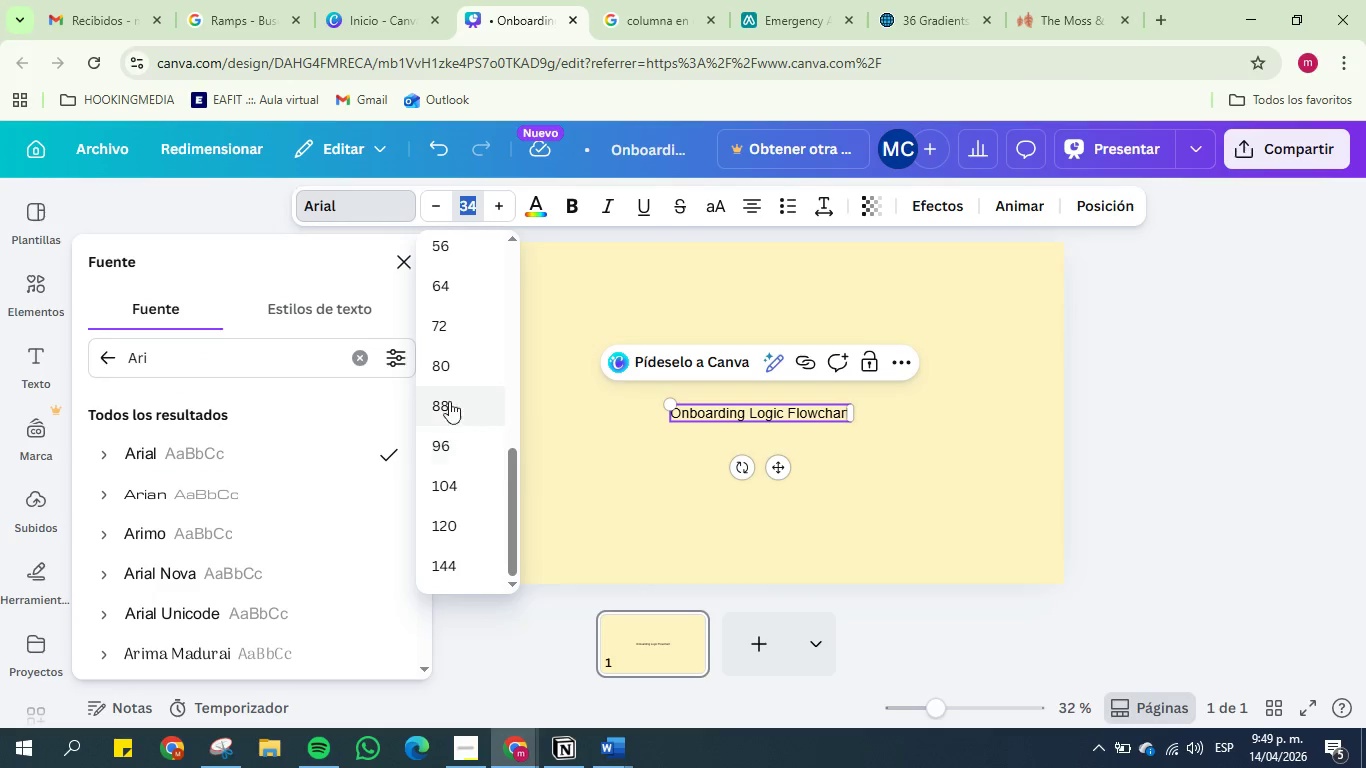 
left_click([449, 369])
 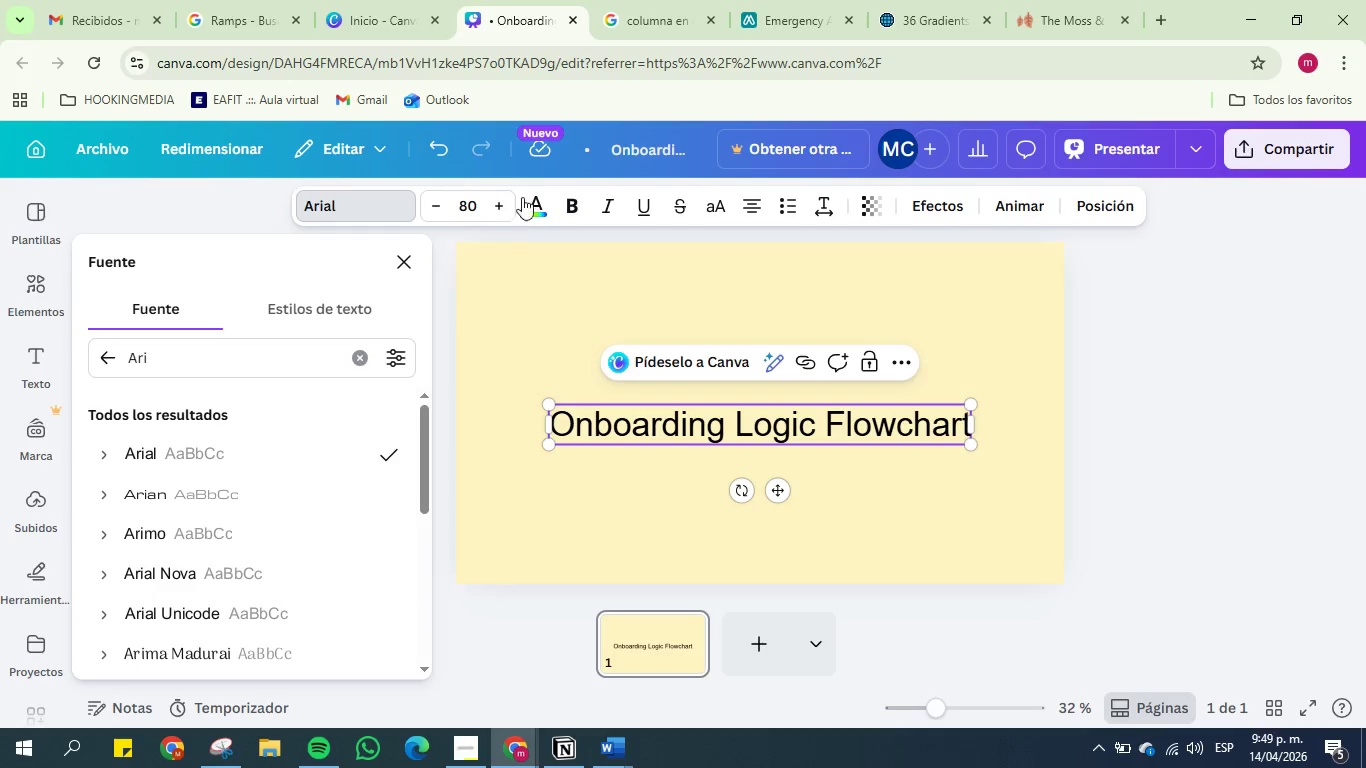 
left_click([546, 203])
 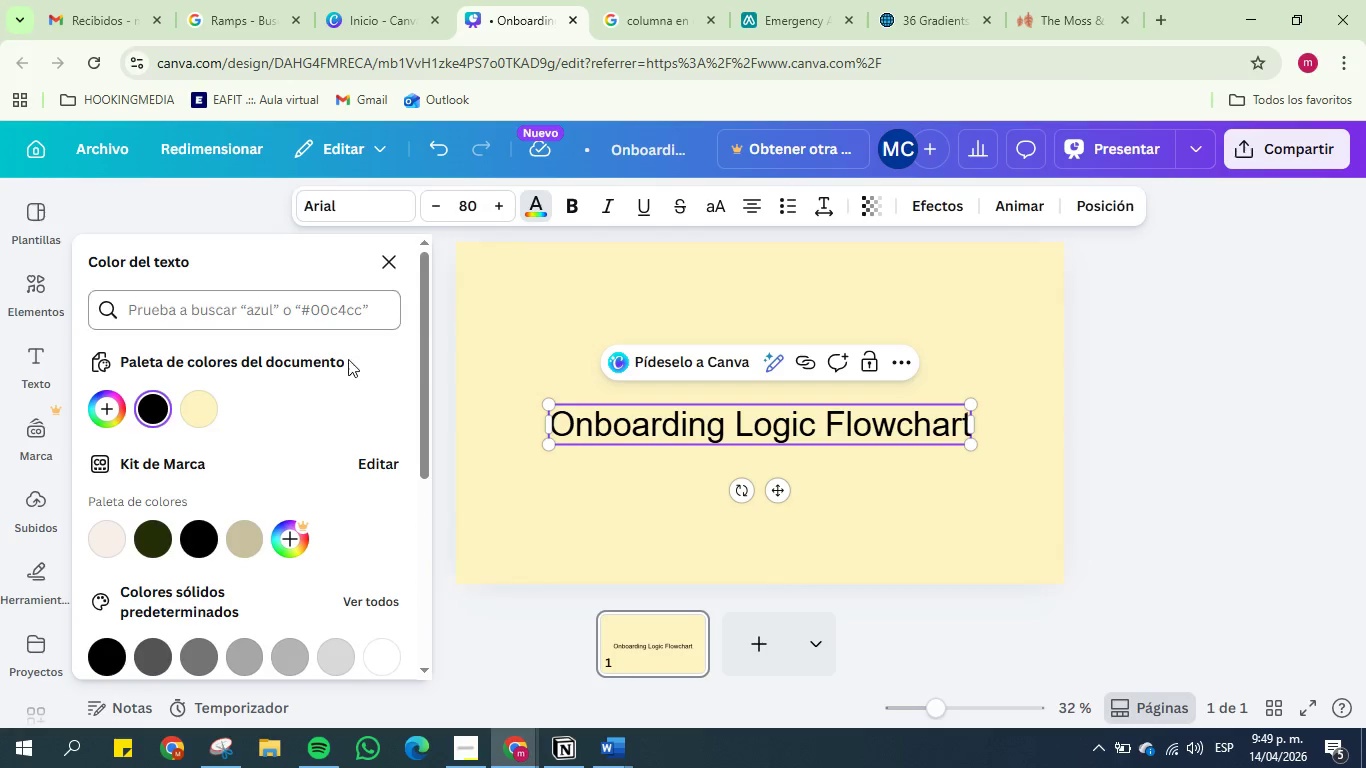 
scroll: coordinate [225, 481], scroll_direction: down, amount: 3.0
 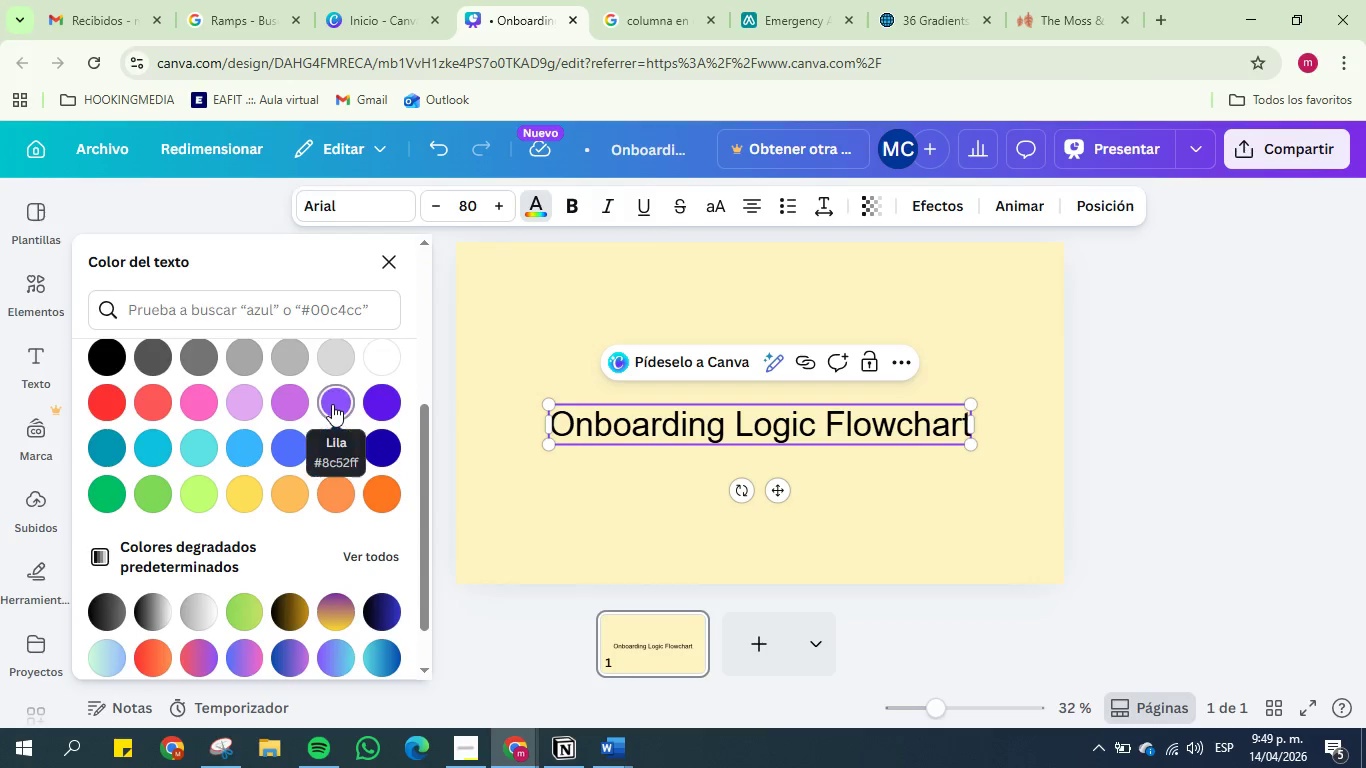 
scroll: coordinate [329, 407], scroll_direction: up, amount: 1.0
 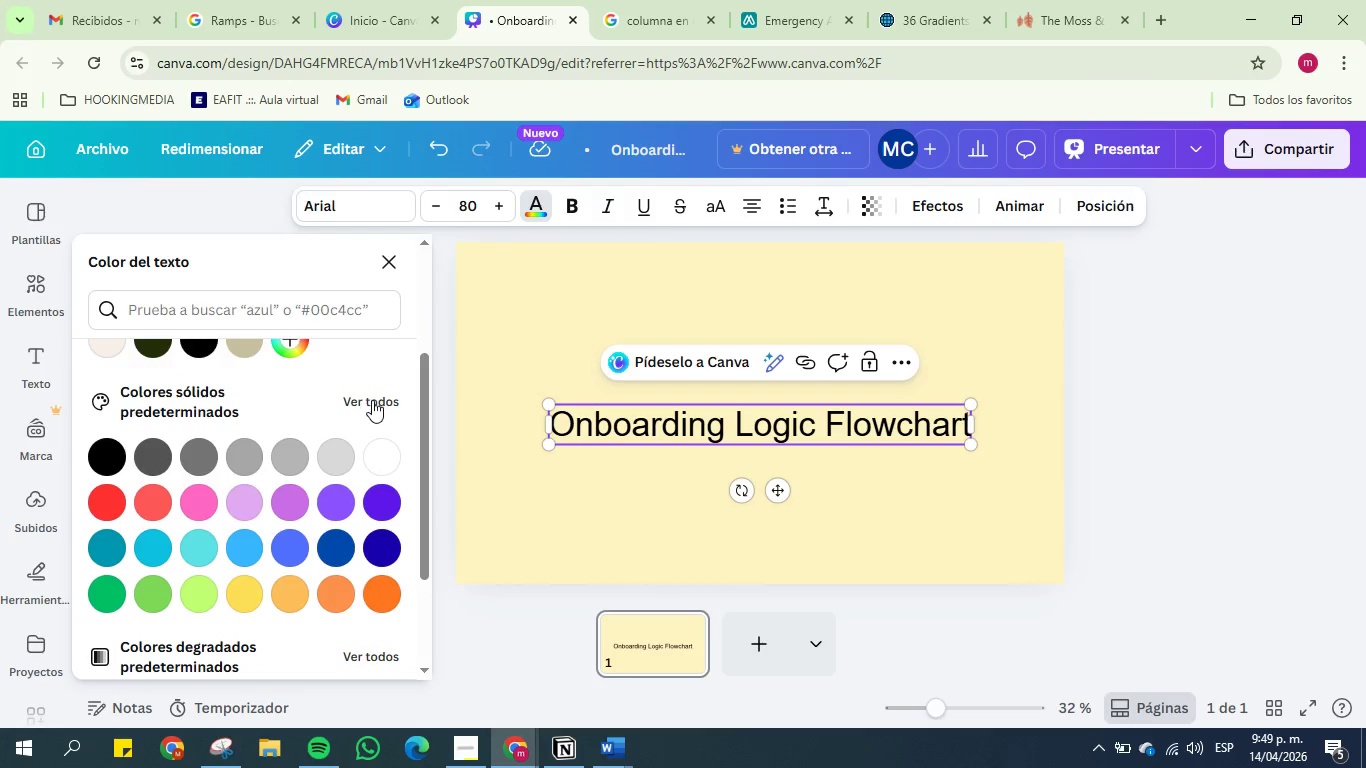 
left_click([372, 401])
 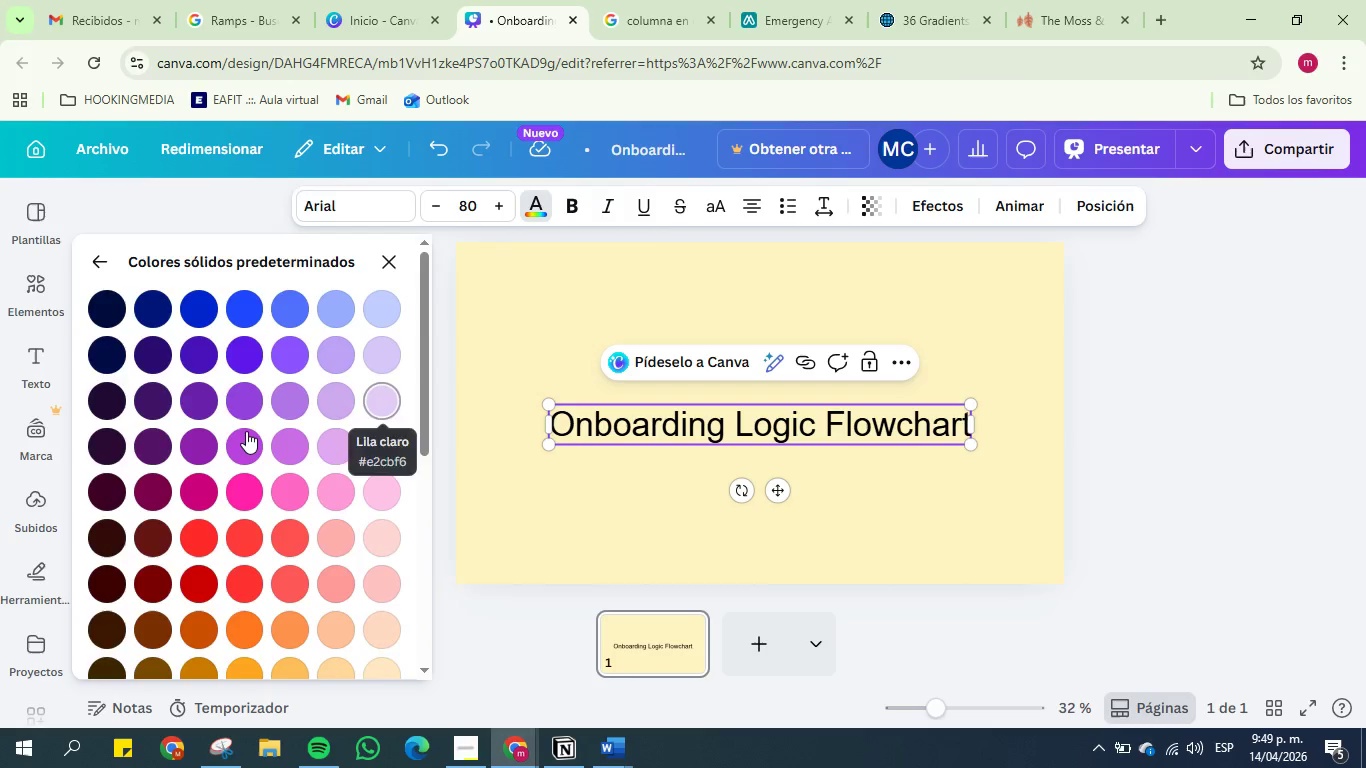 
scroll: coordinate [240, 447], scroll_direction: down, amount: 5.0
 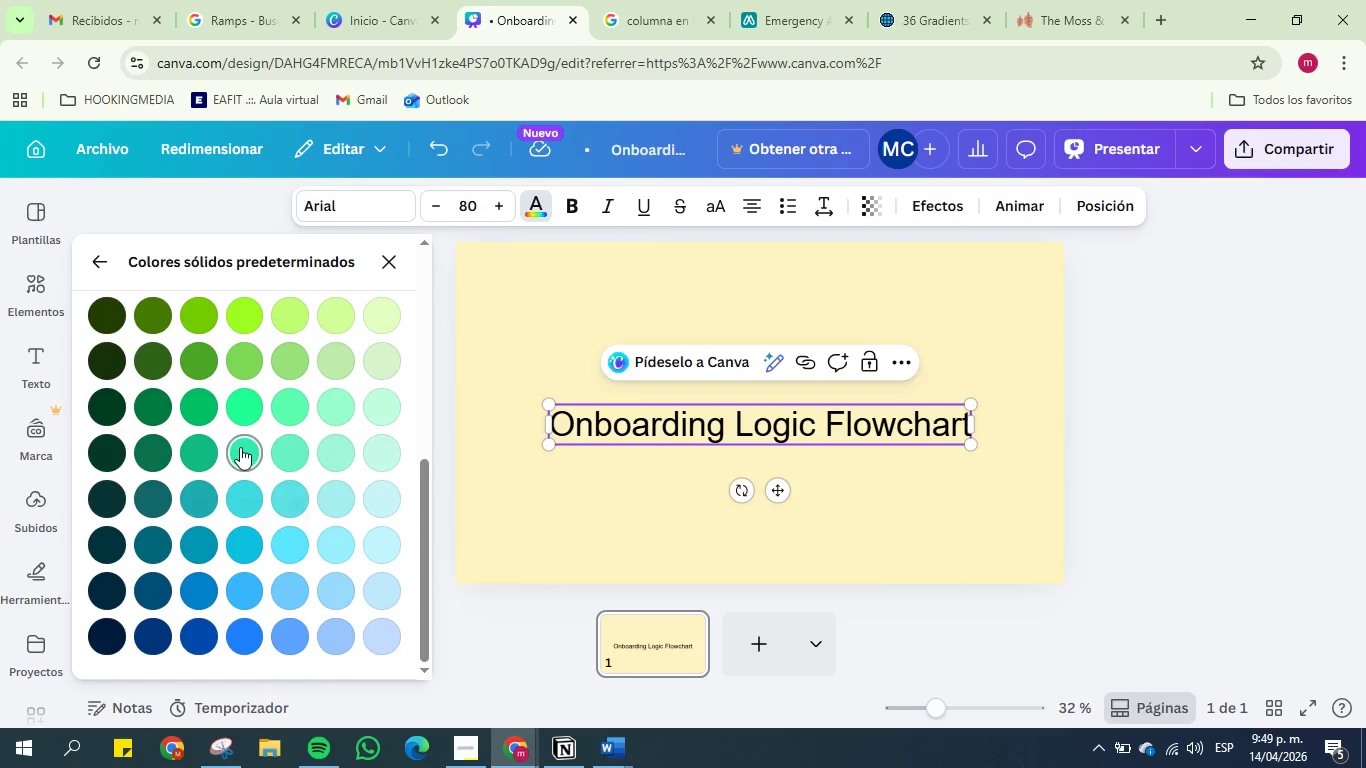 
scroll: coordinate [240, 447], scroll_direction: up, amount: 1.0
 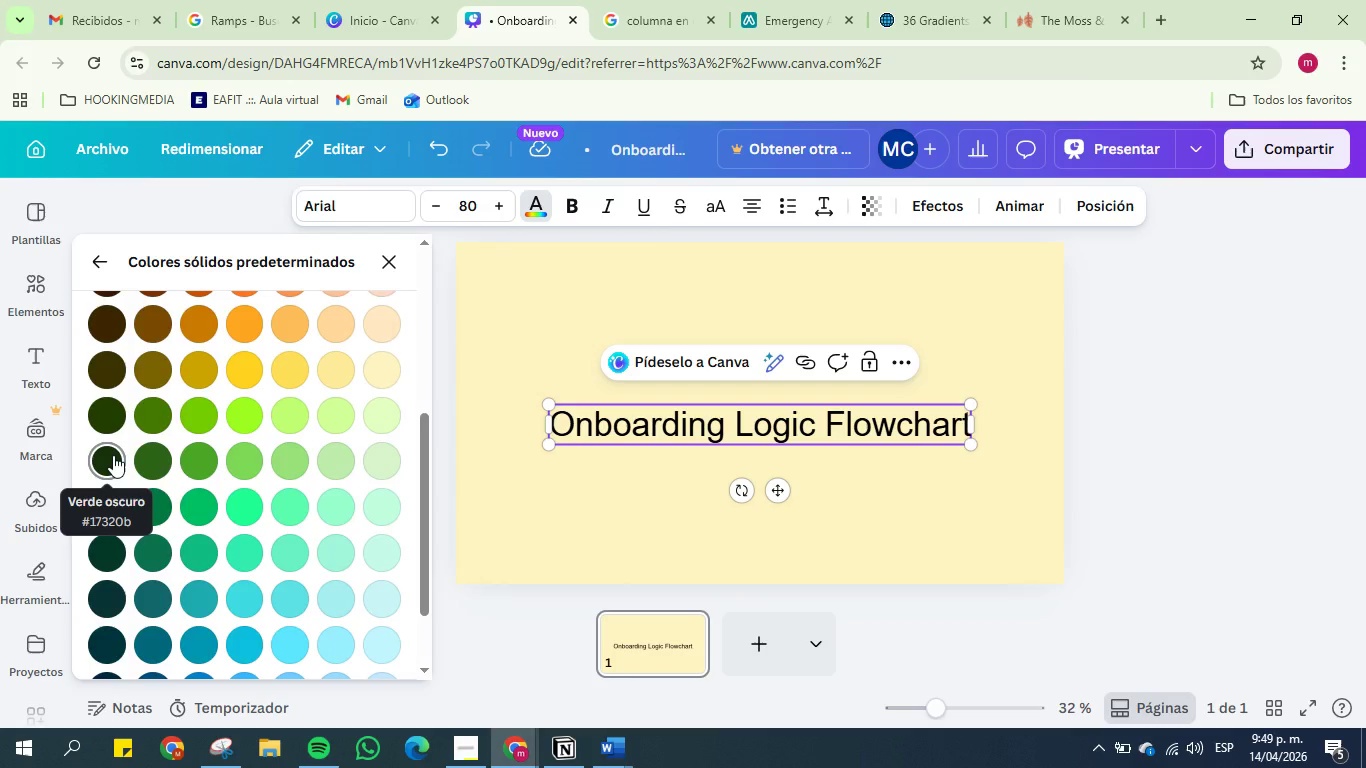 
left_click([113, 455])
 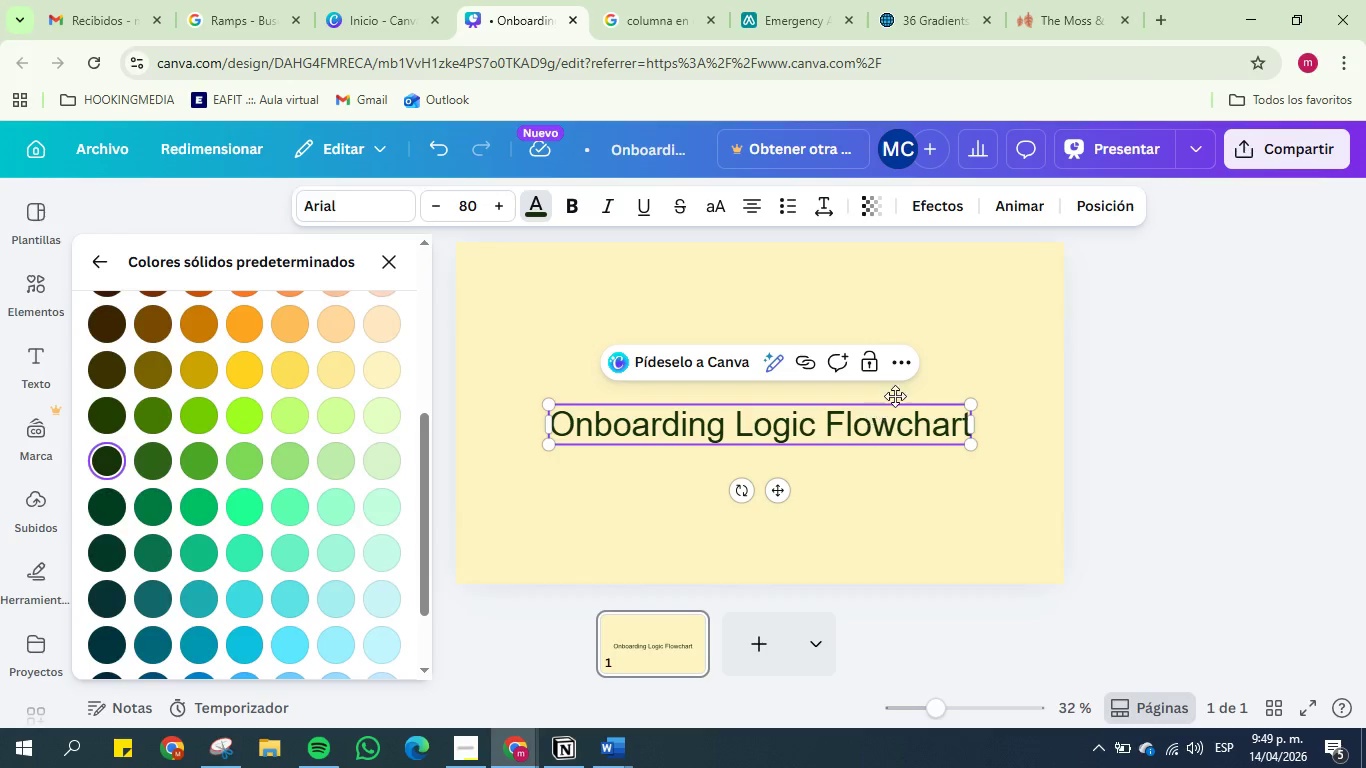 
left_click([965, 348])
 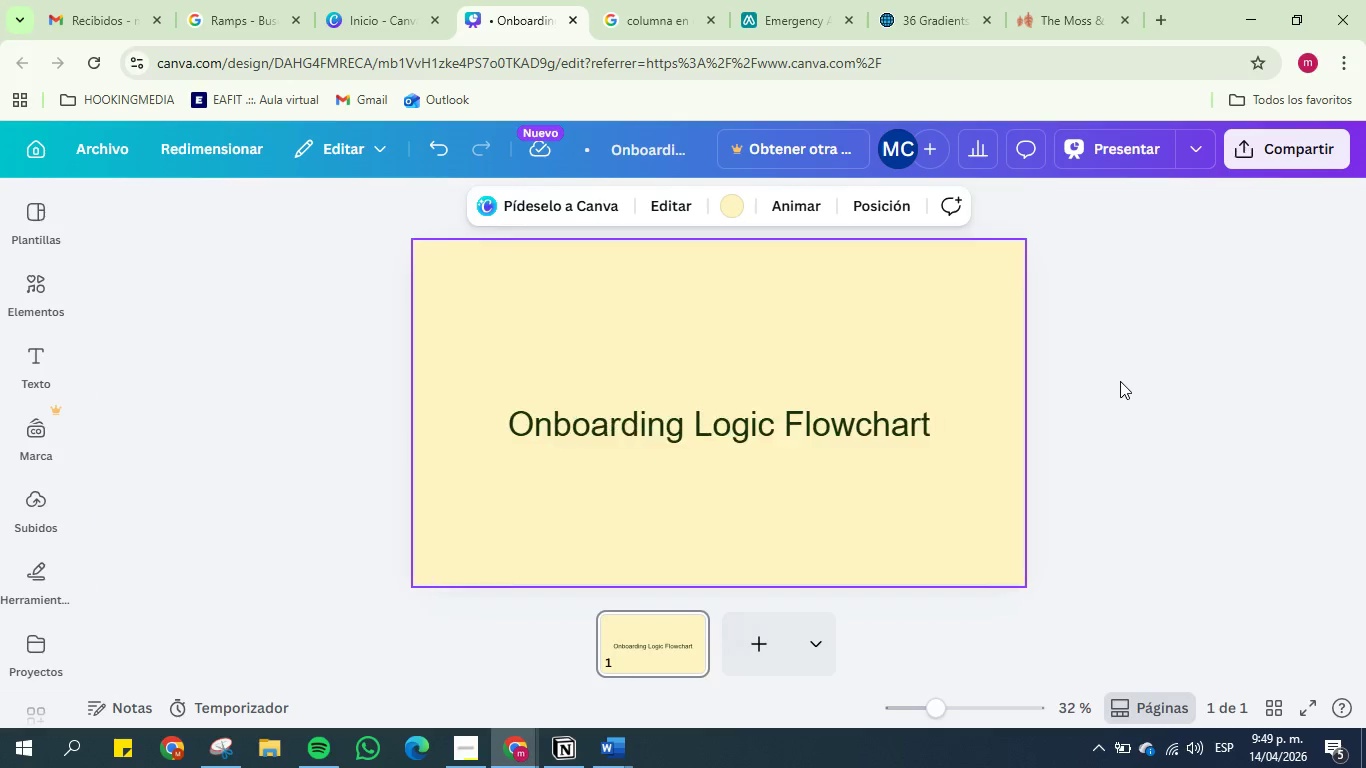 
left_click([1120, 381])
 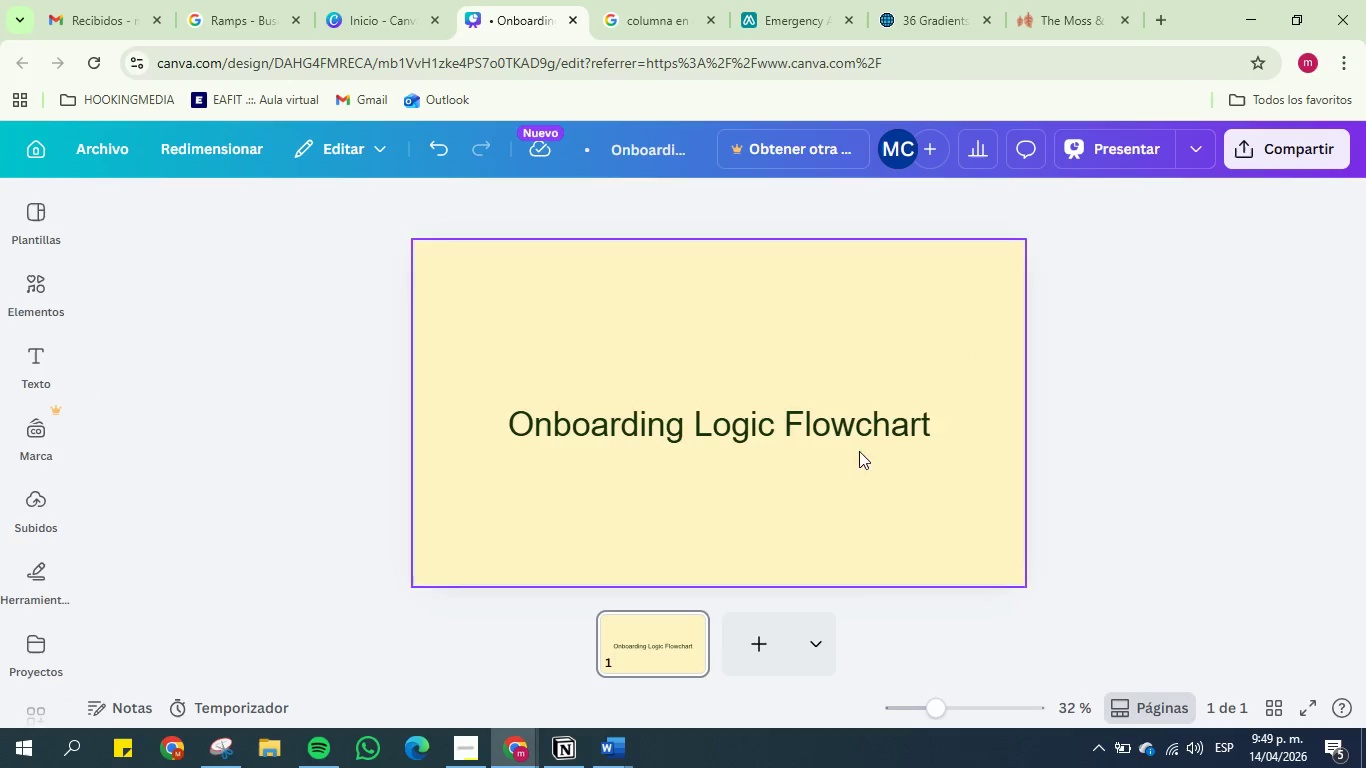 
left_click([1178, 412])
 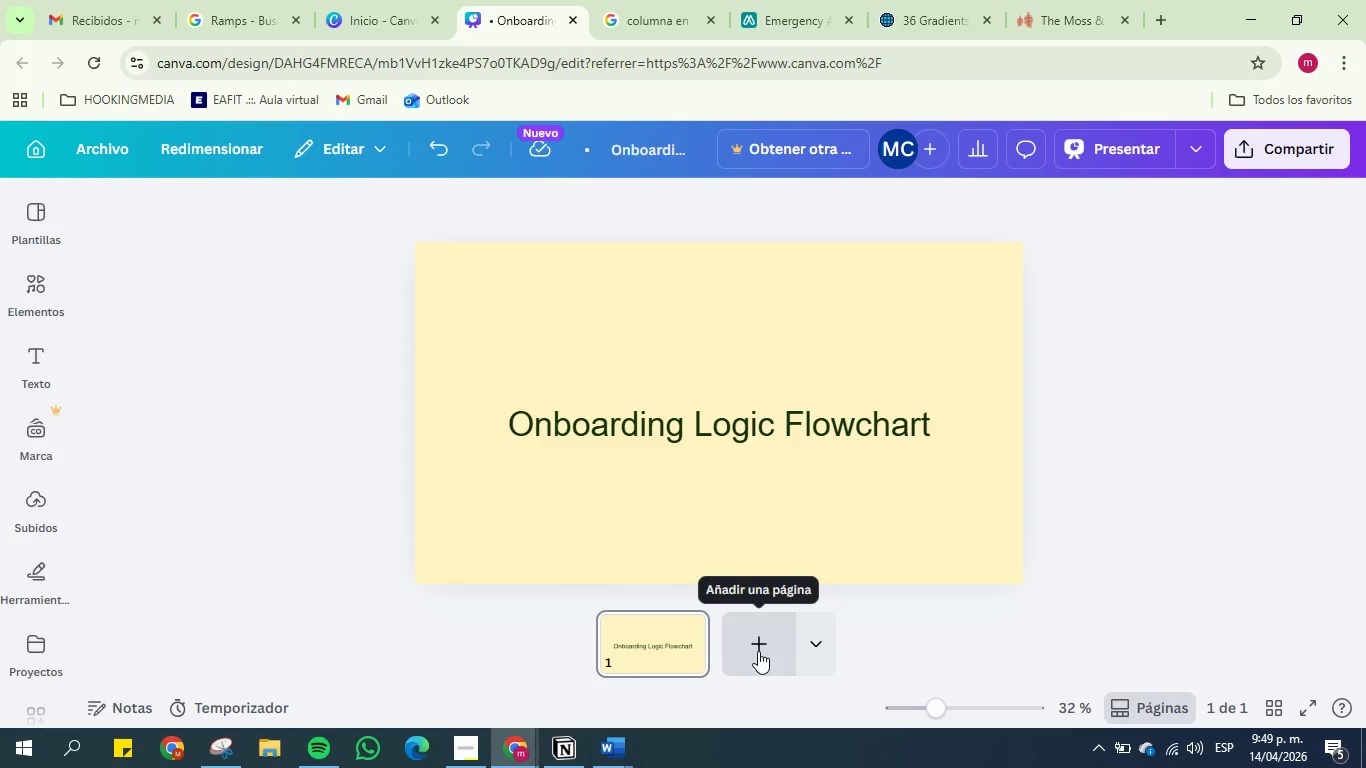 
left_click([758, 651])
 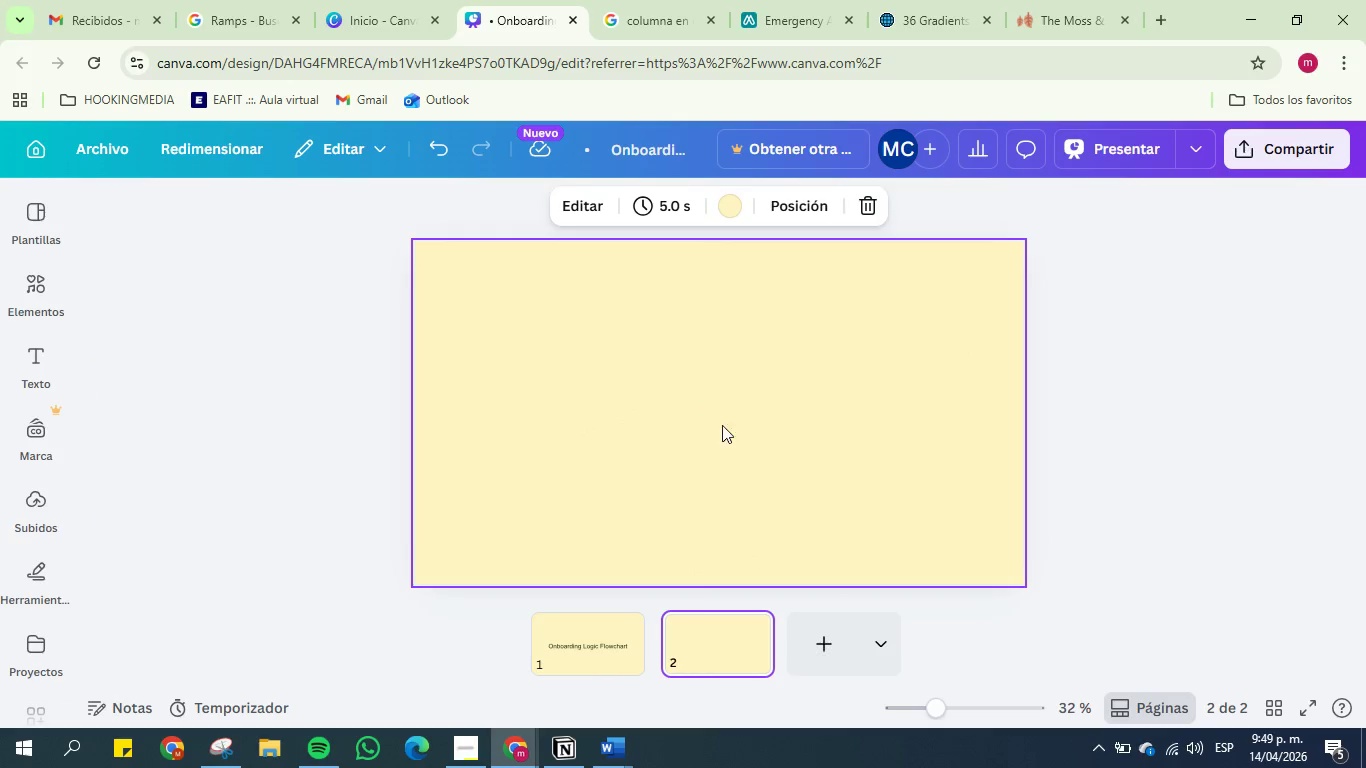 
left_click([722, 399])
 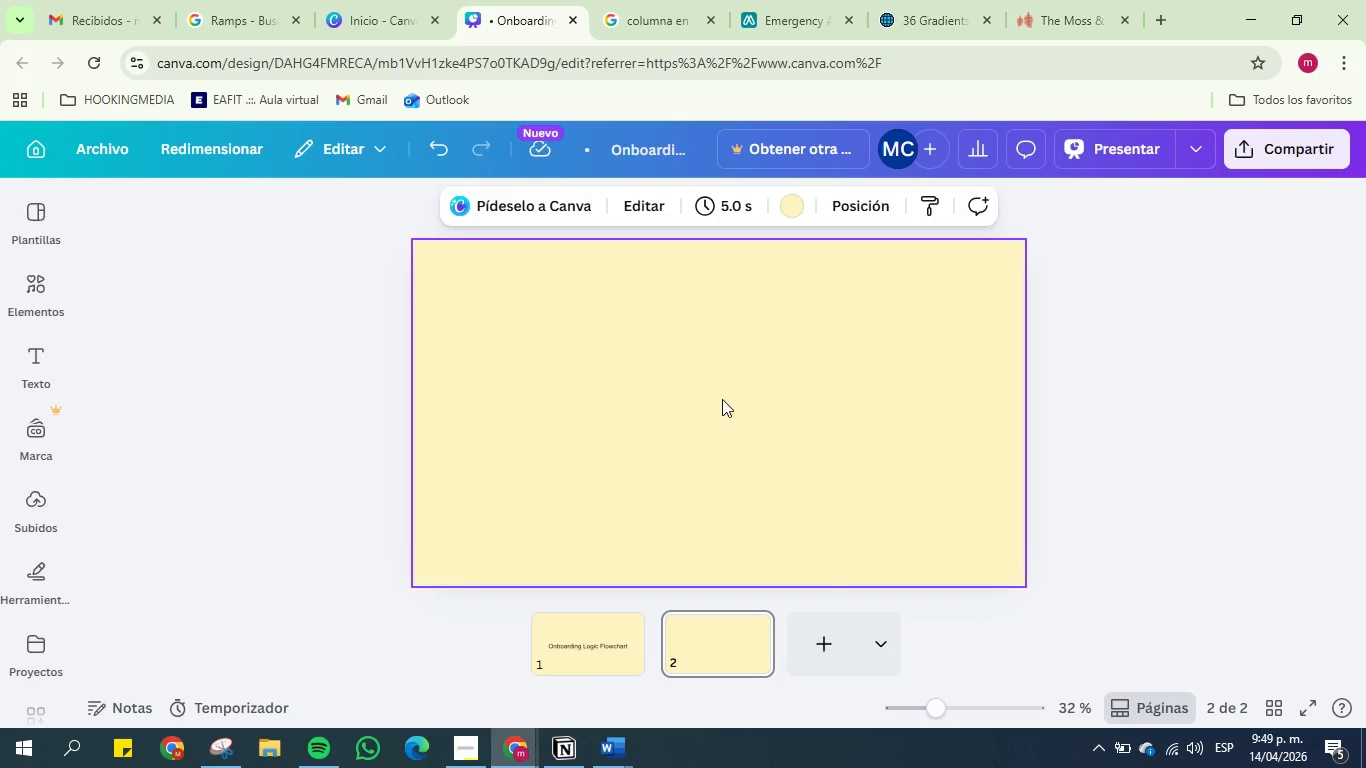 
key(CapsLock)
 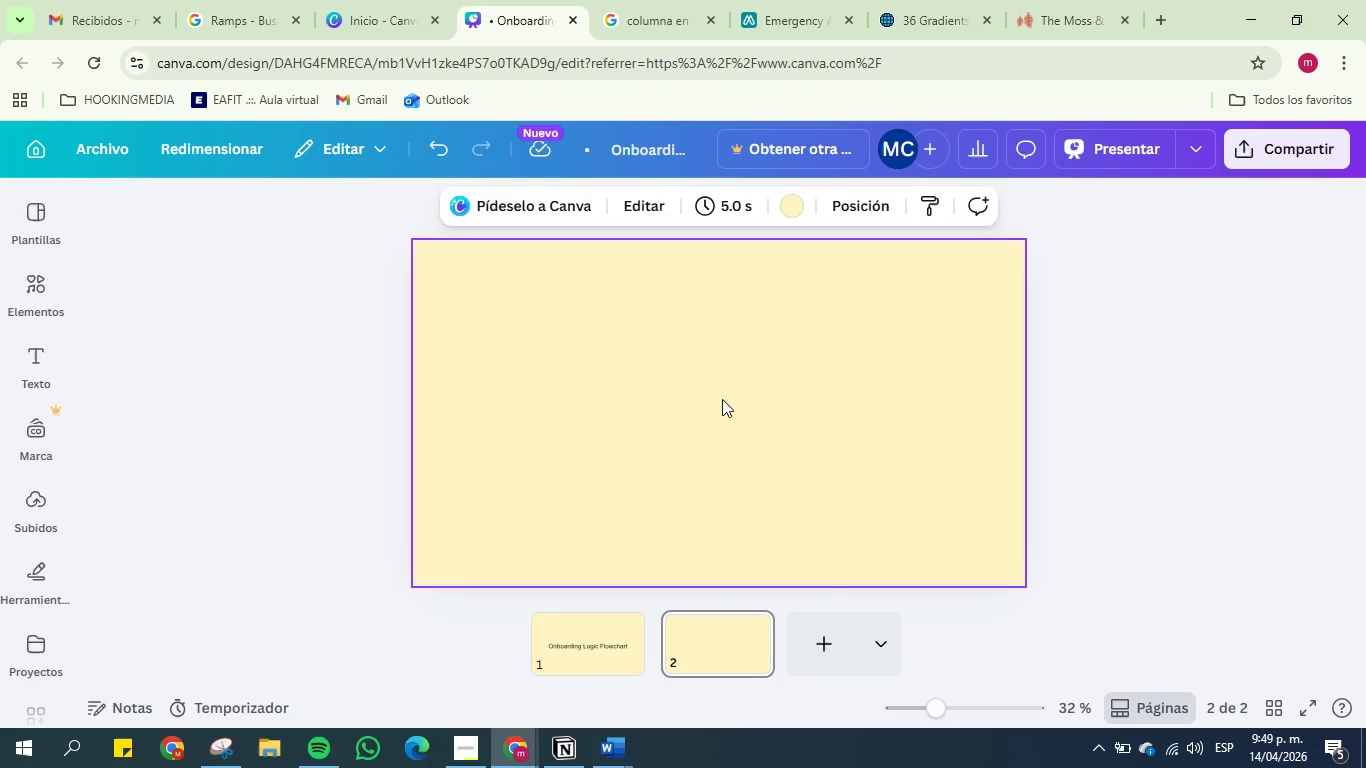 
key(D)
 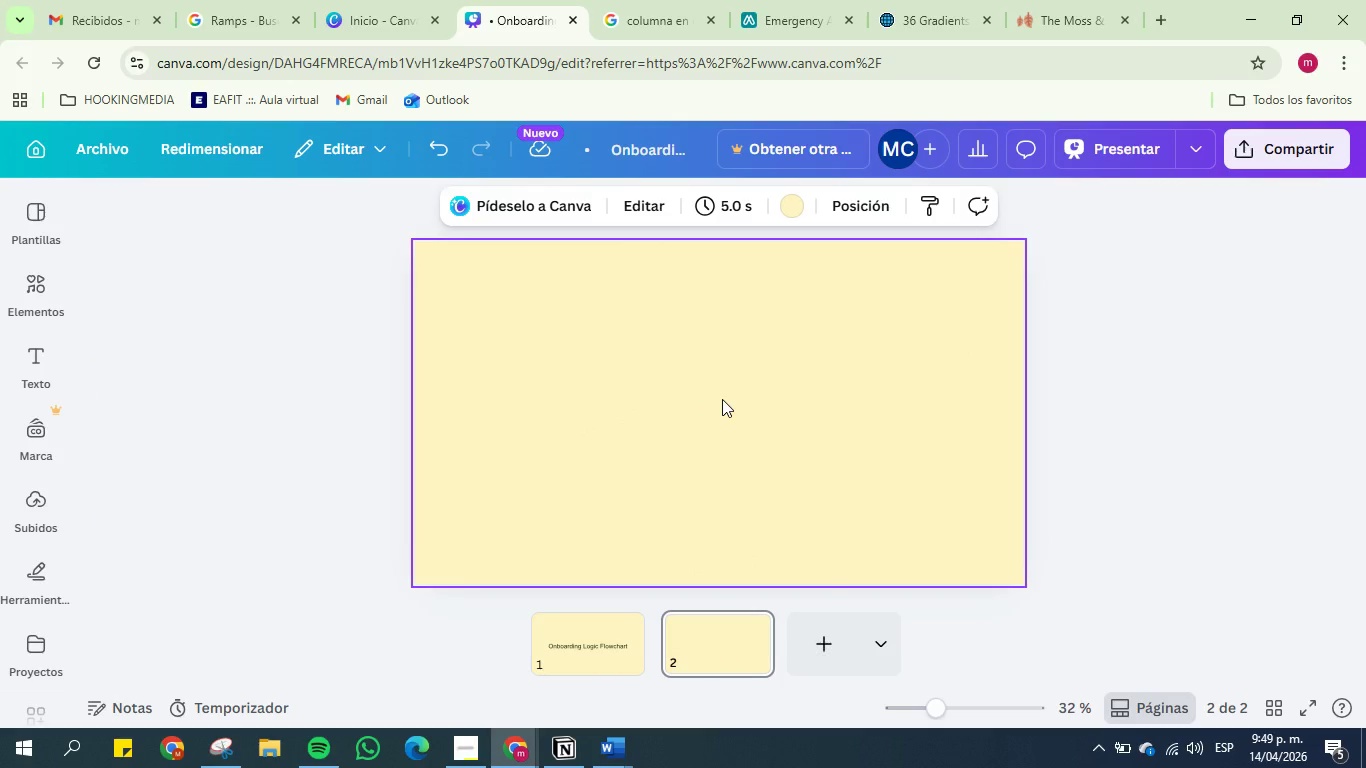 
hold_key(key=CapsLock, duration=0.39)
 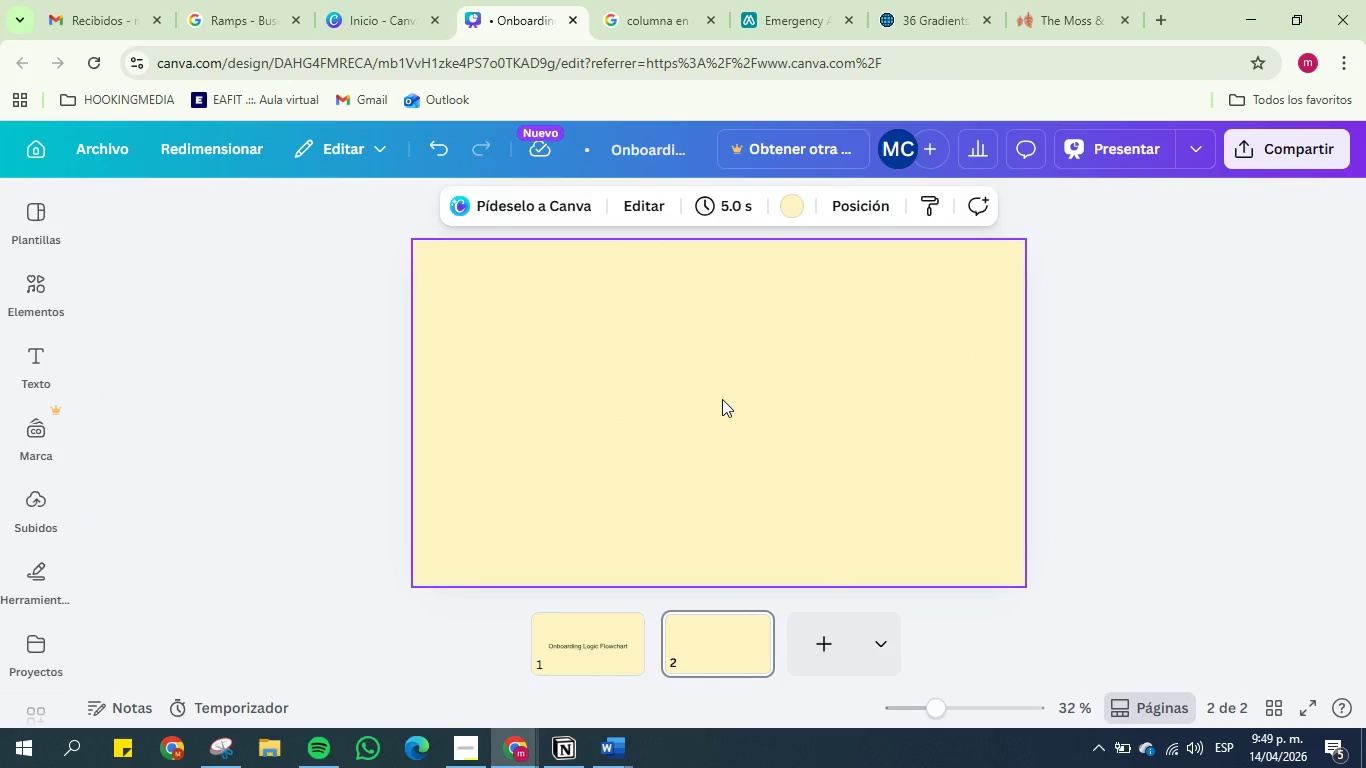 
hold_key(key=ControlLeft, duration=0.77)
 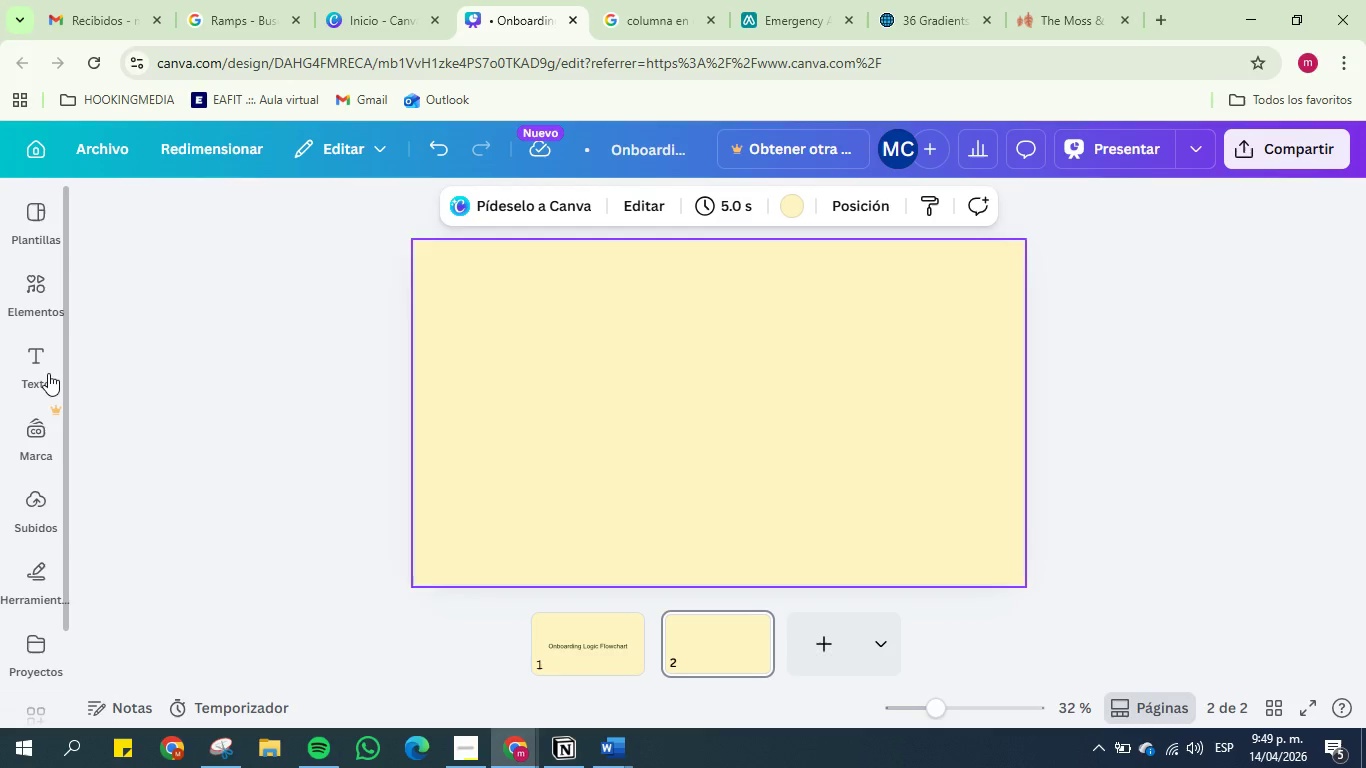 
left_click([48, 373])
 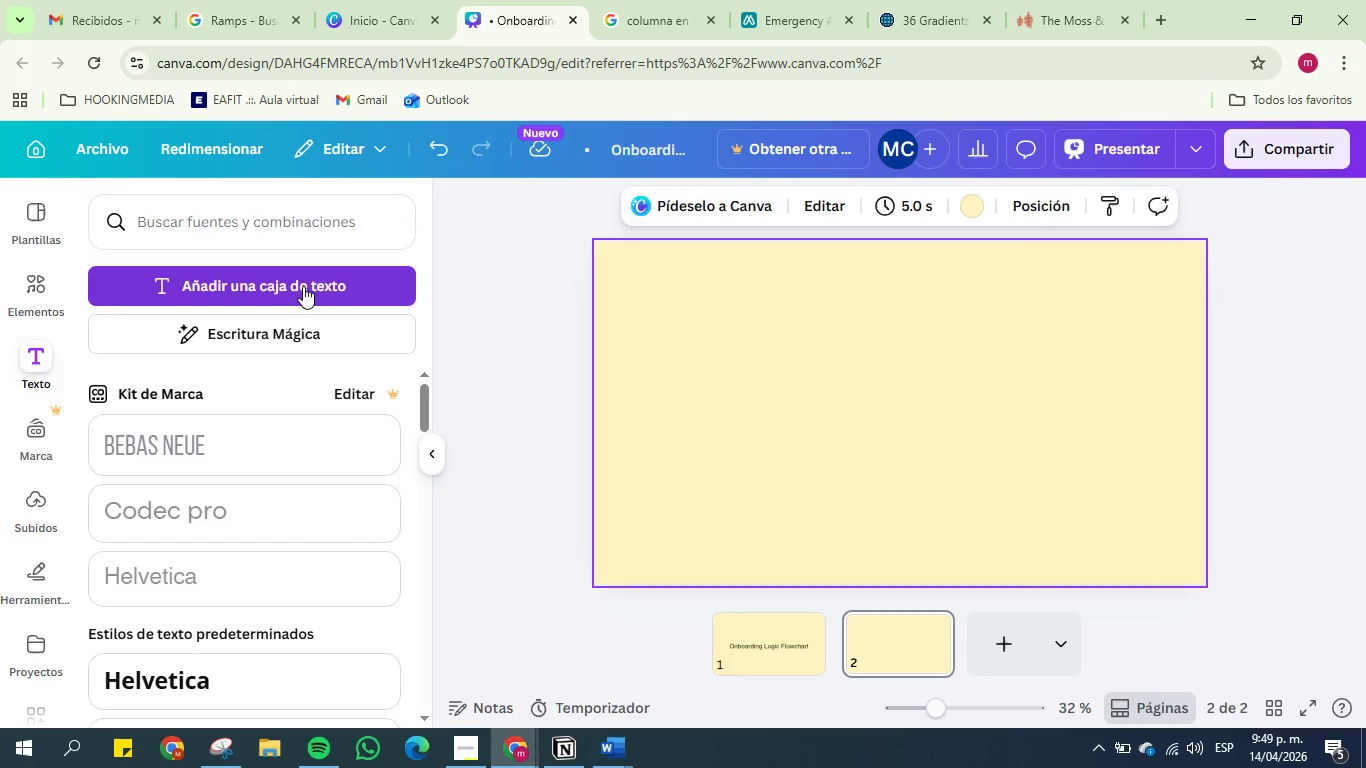 
wait(5.73)
 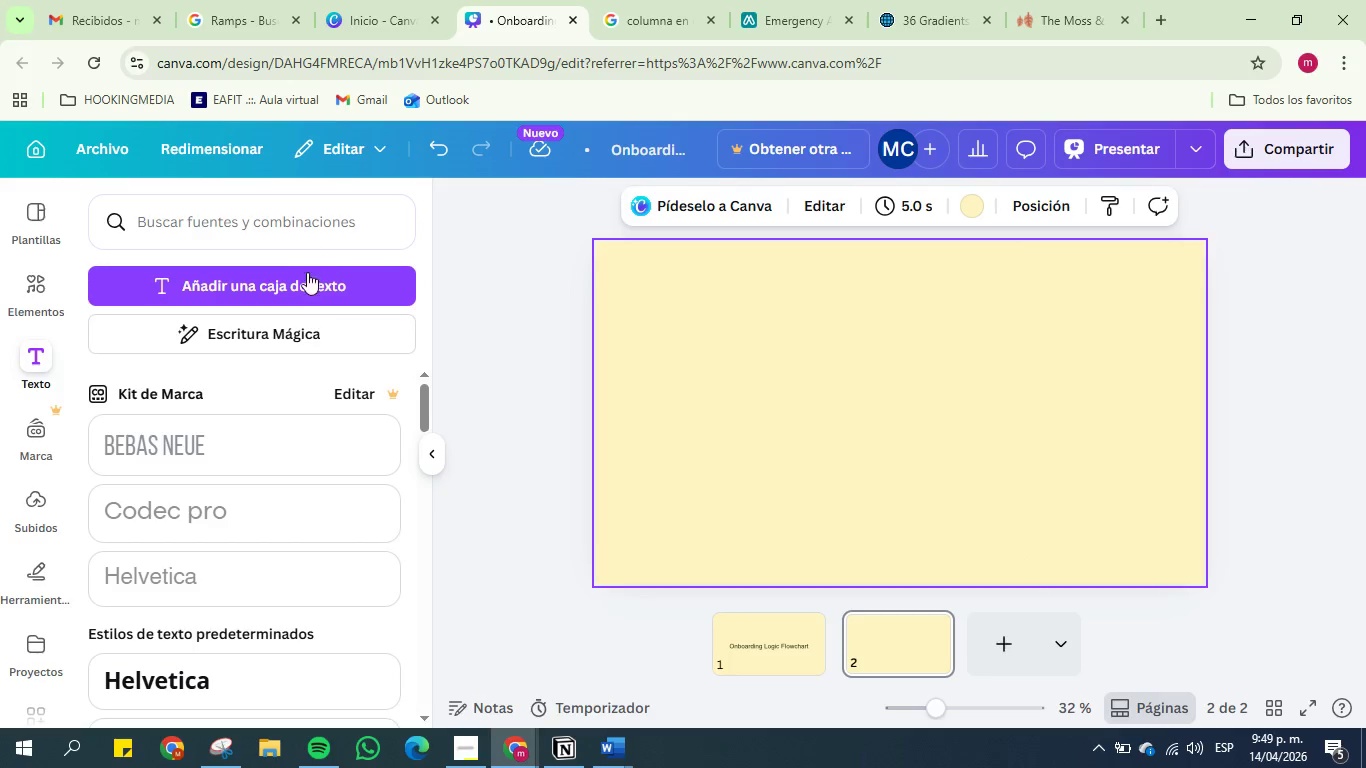 
left_click([302, 333])
 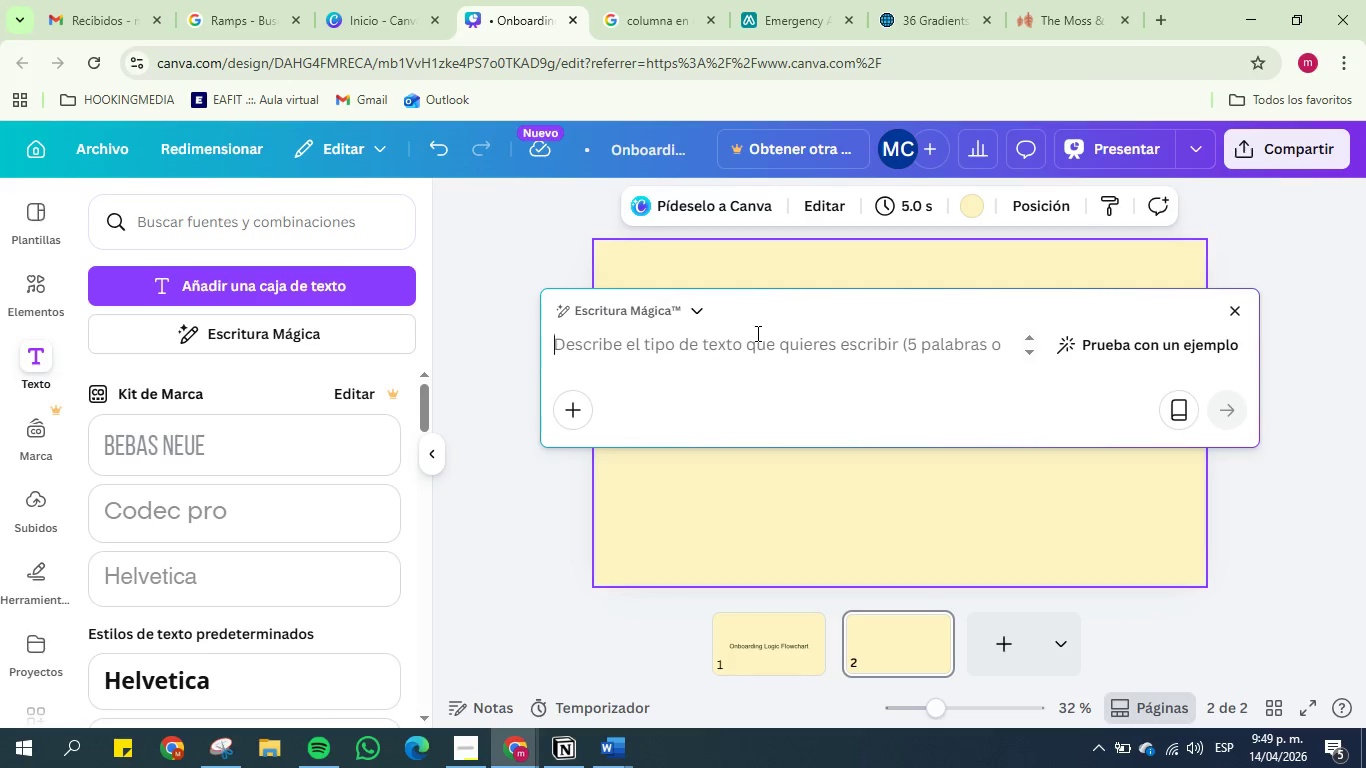 
type(Day 1 )
 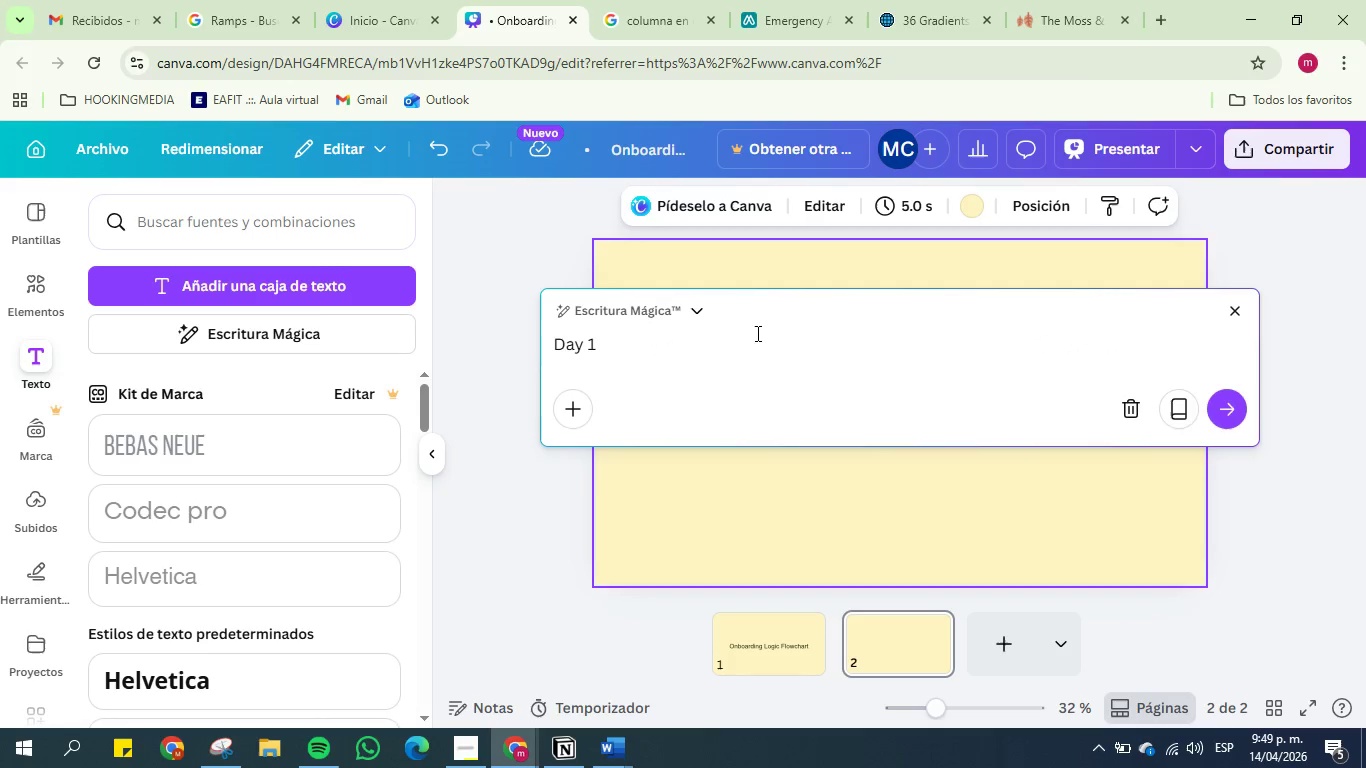 
key(Enter)
 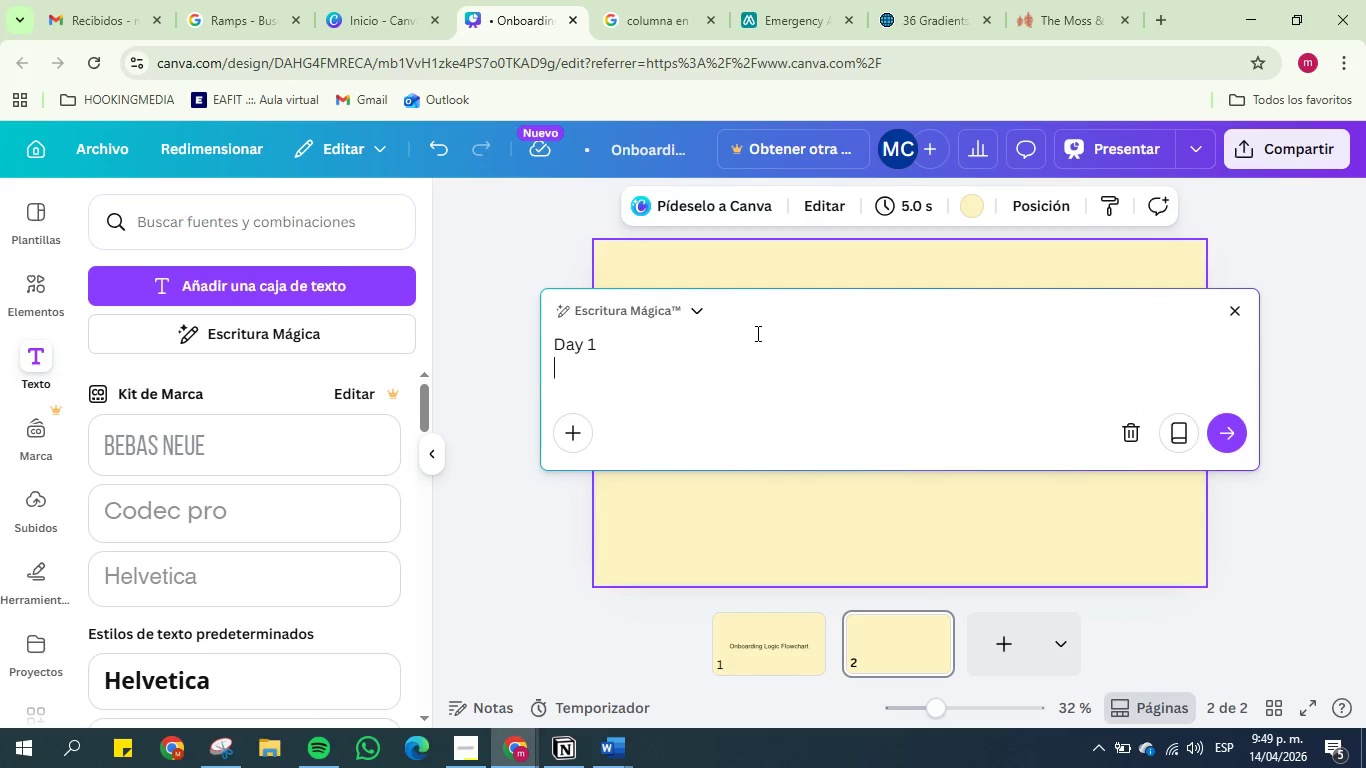 
wait(8.44)
 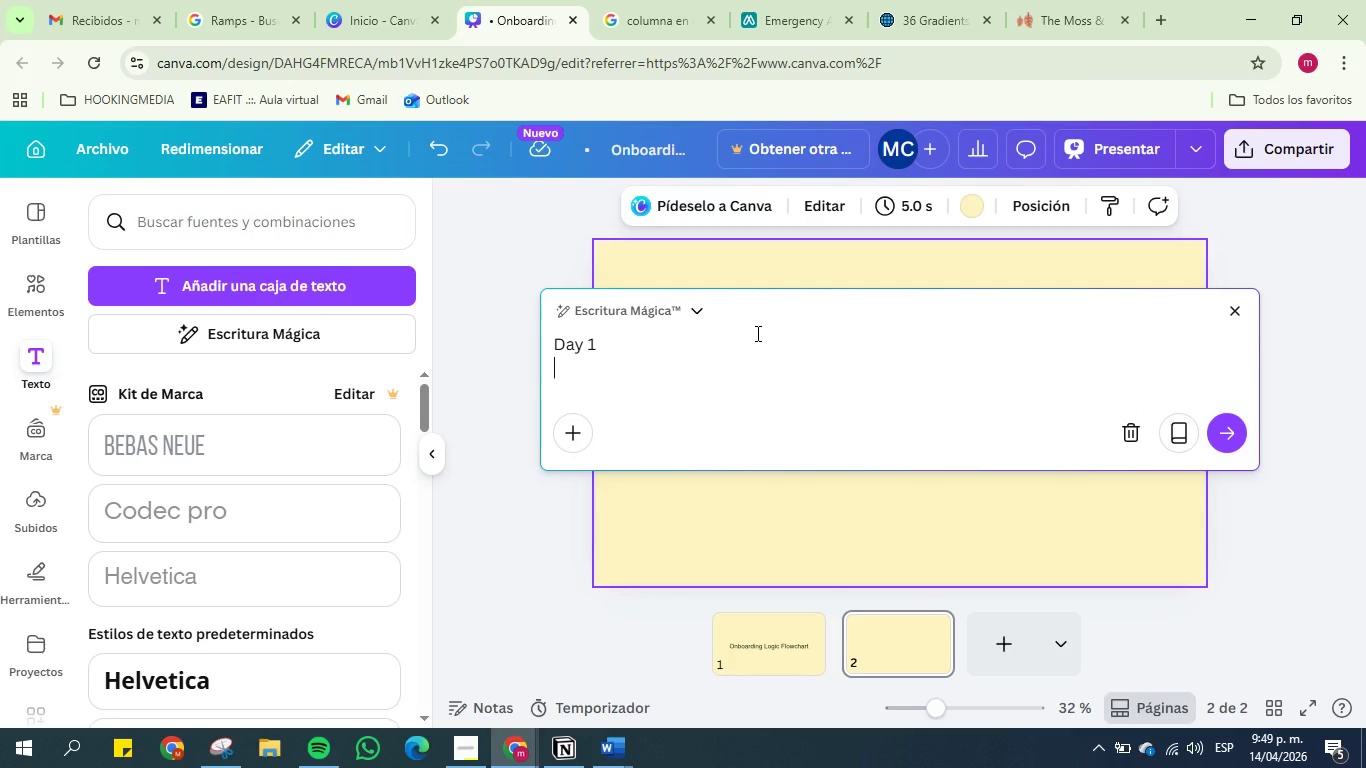 
key(Enter)
 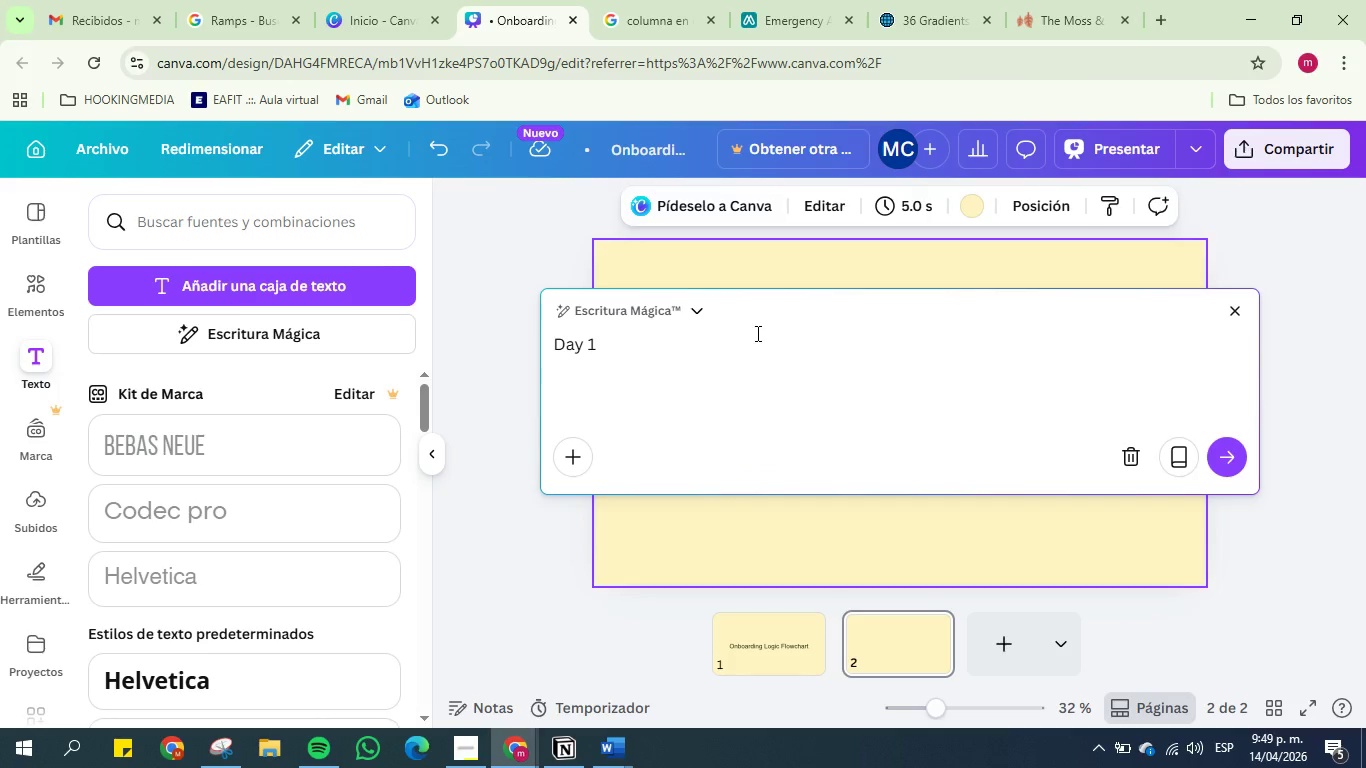 
type(Access)
 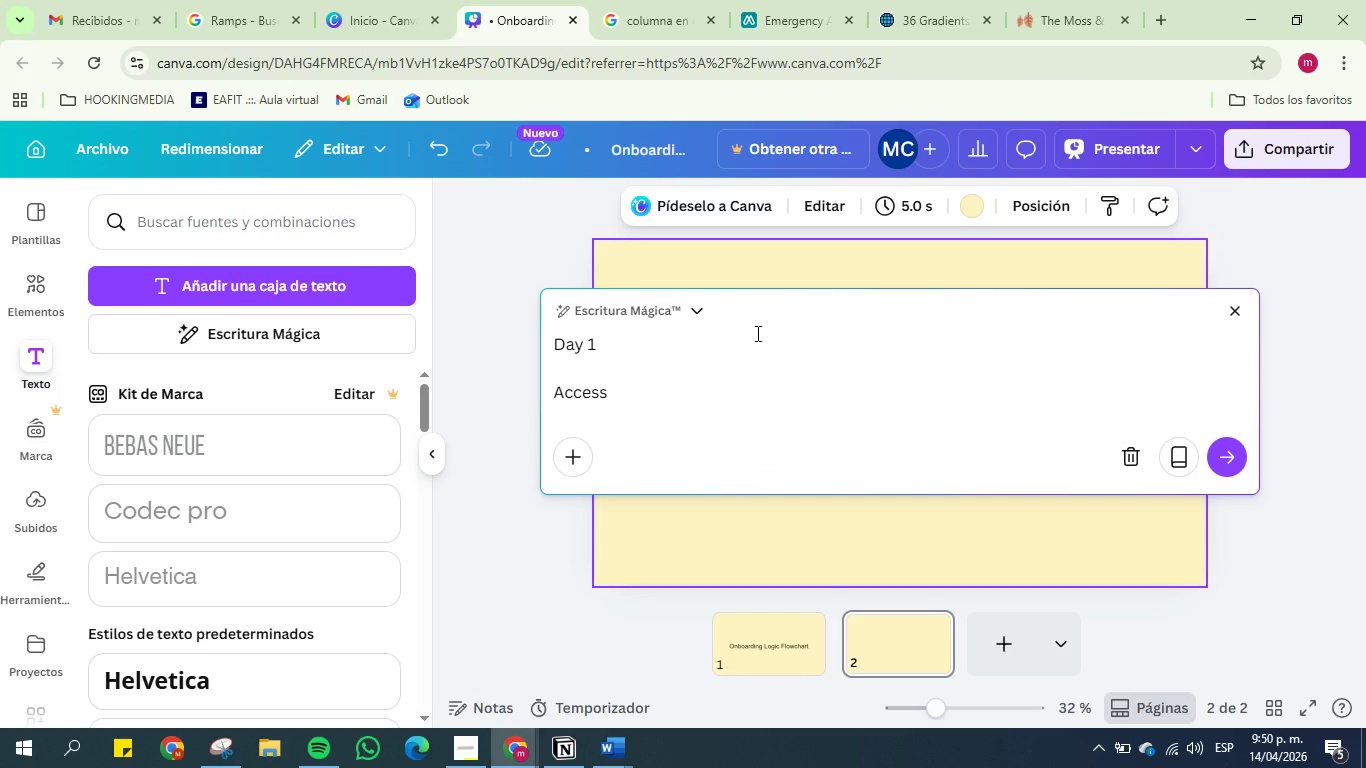 
type( Dashboard )
 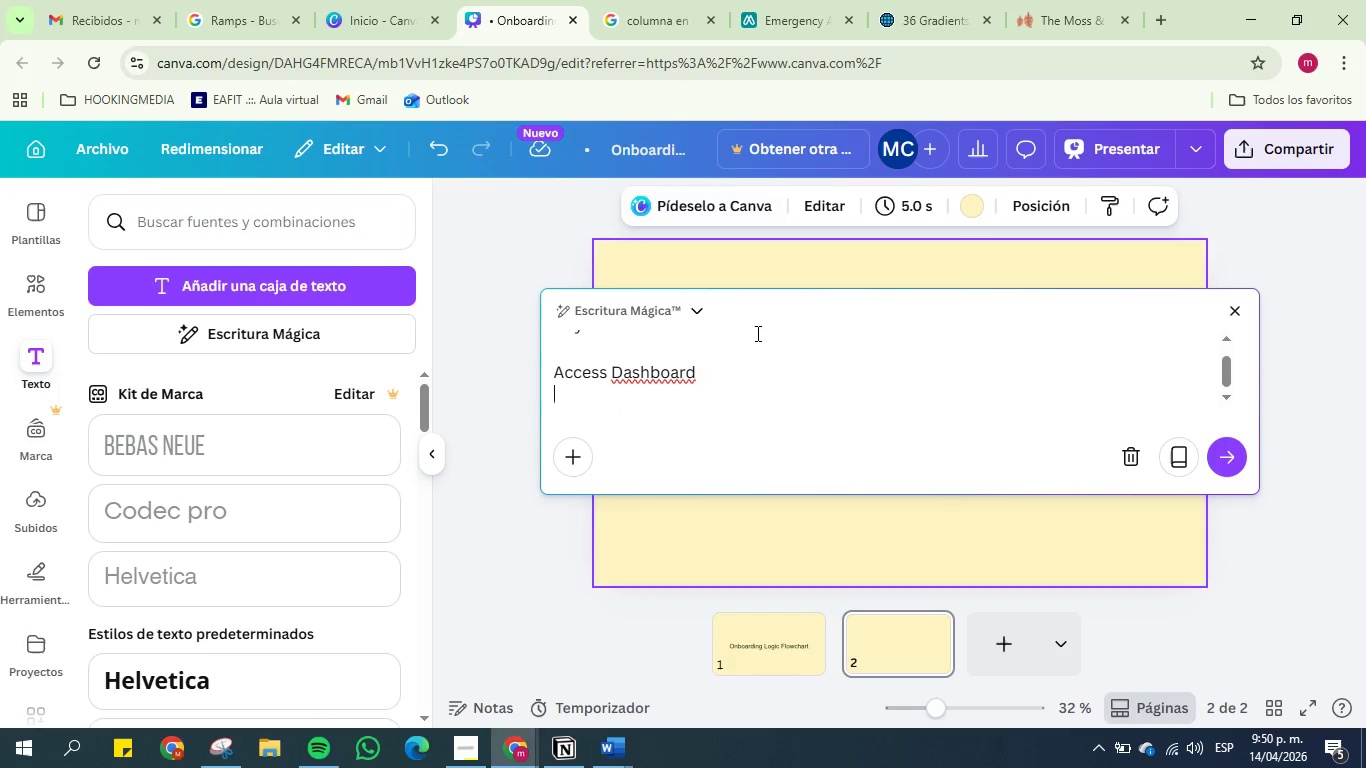 
key(Enter)
 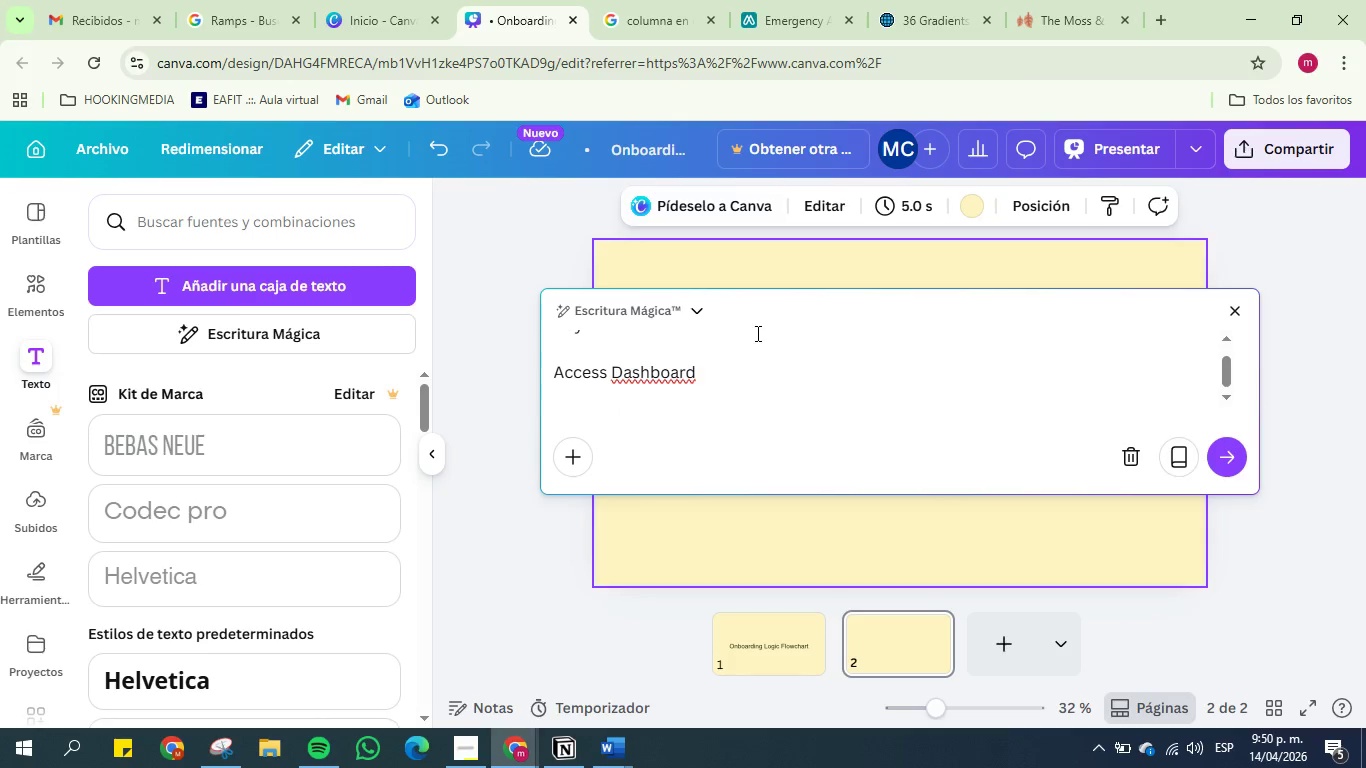 
type(Review Navigaton)
 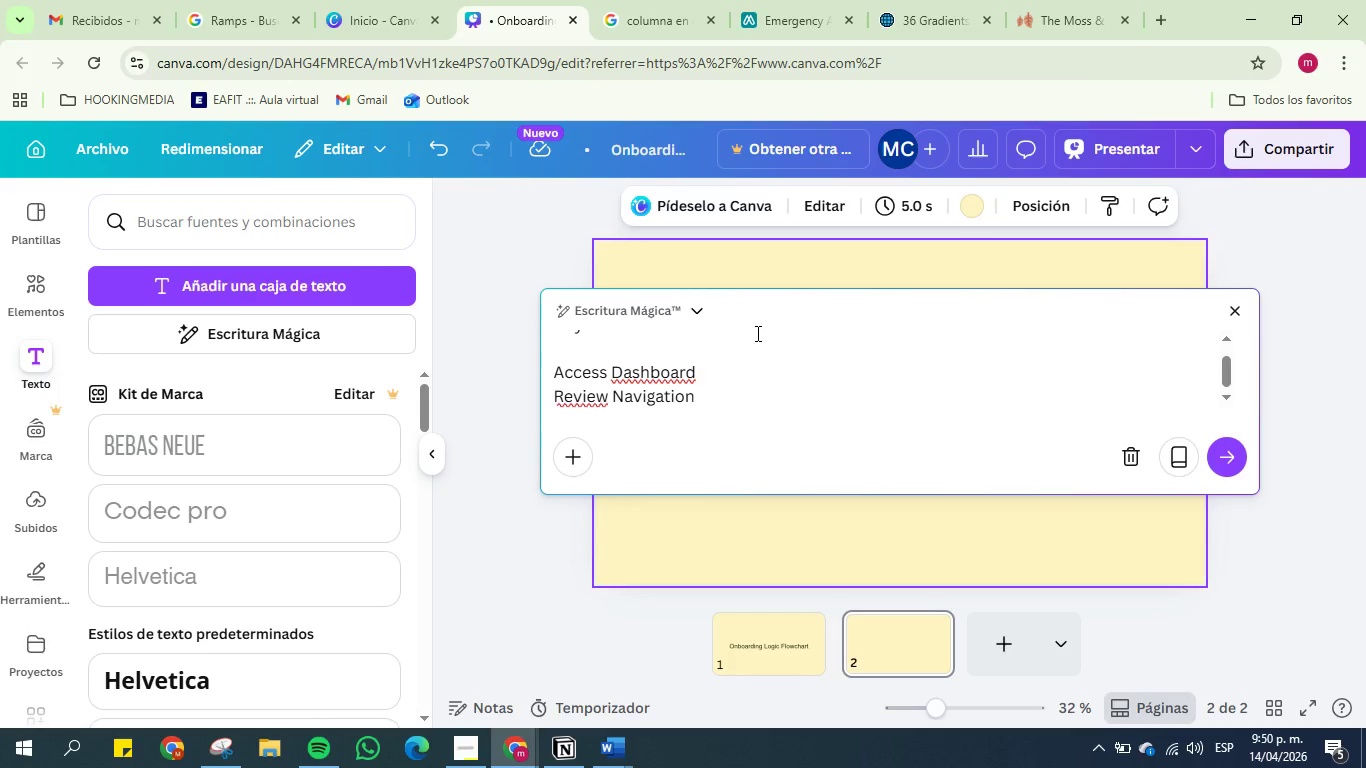 
hold_key(key=I, duration=0.31)
 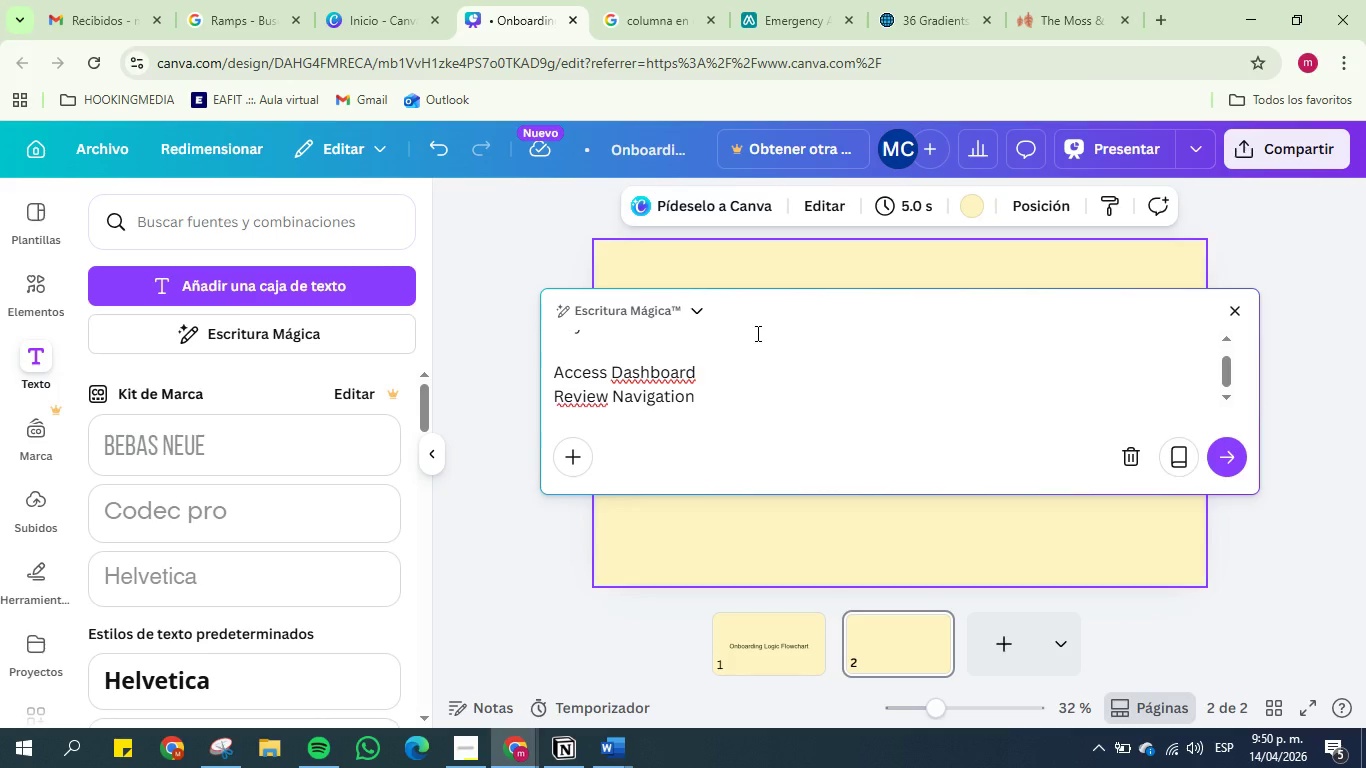 
key(Enter)
 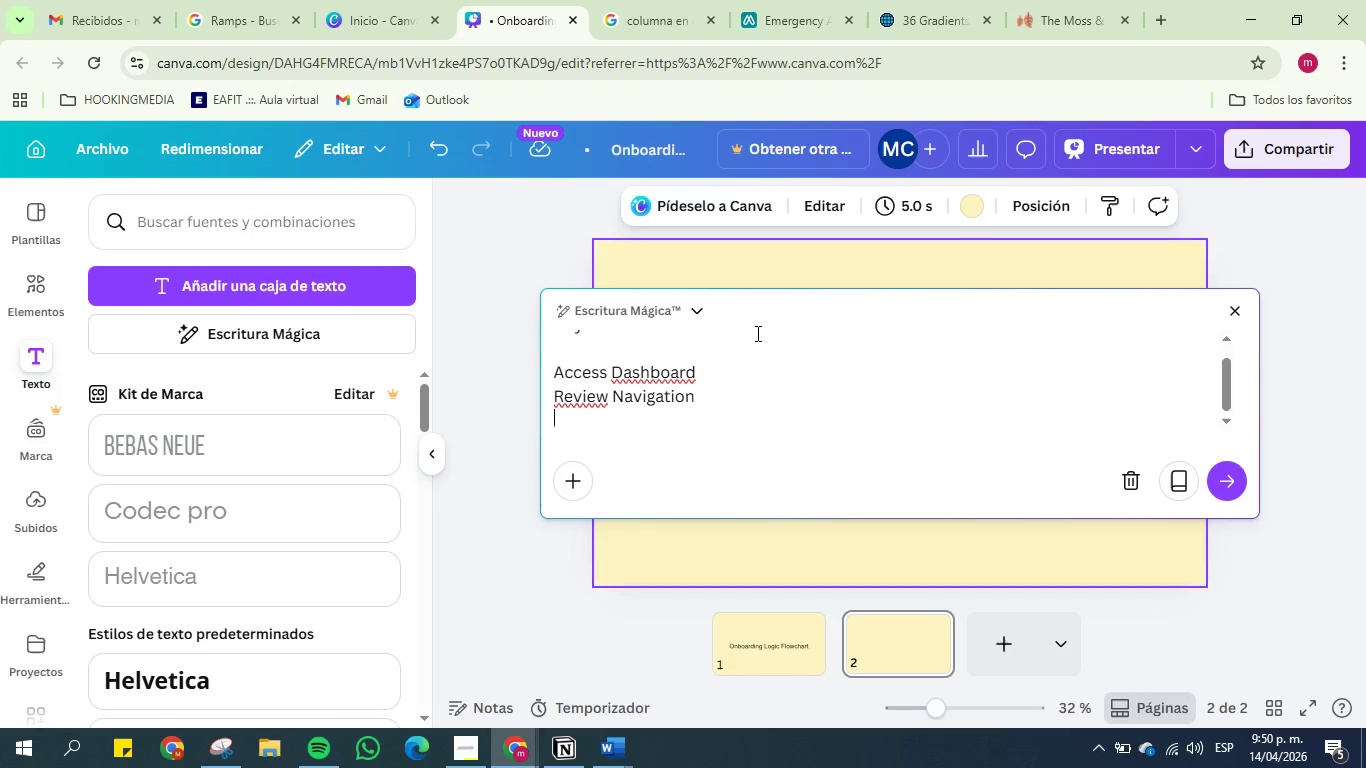 
type(Complete Ini)
key(Backspace)
key(Backspace)
key(Backspace)
type(initial setup)
 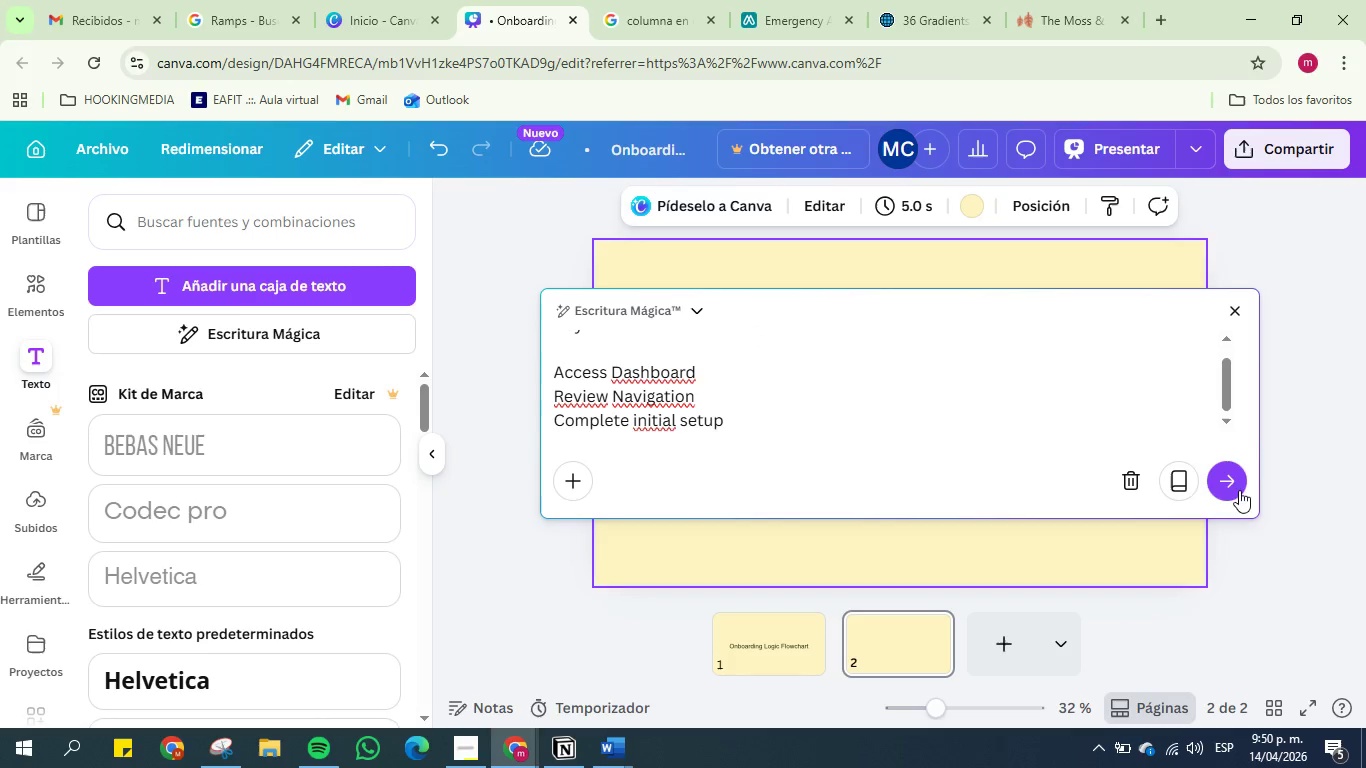 
left_click([1214, 477])
 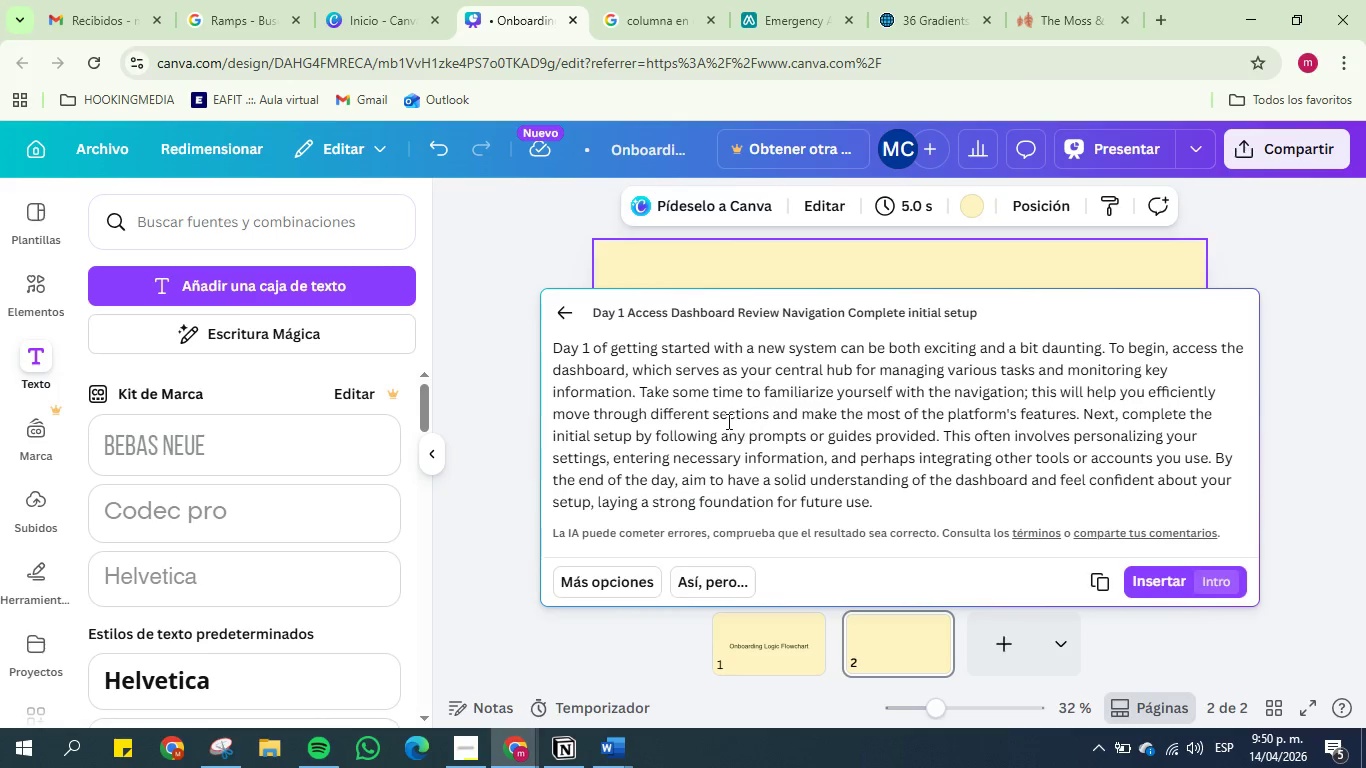 
scroll: coordinate [1145, 525], scroll_direction: down, amount: 12.0
 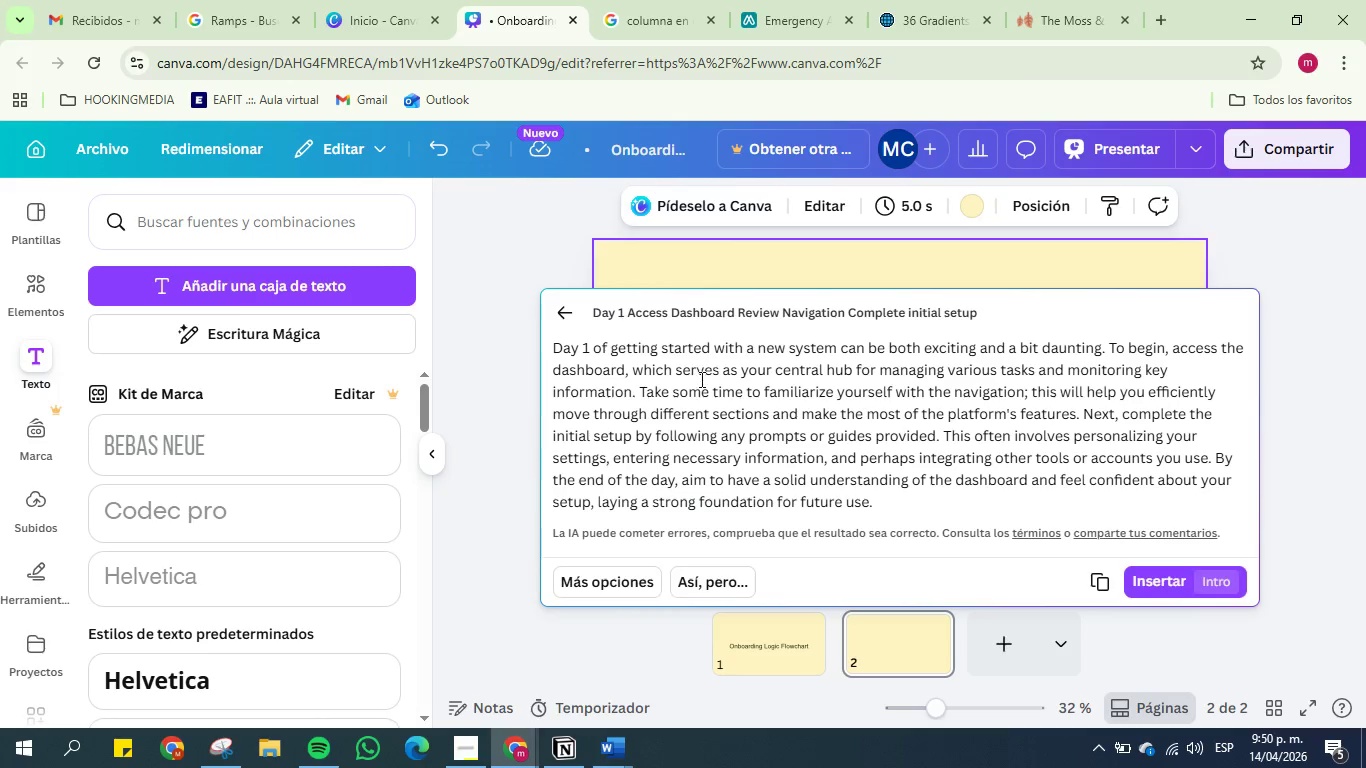 
scroll: coordinate [705, 383], scroll_direction: up, amount: 2.0
 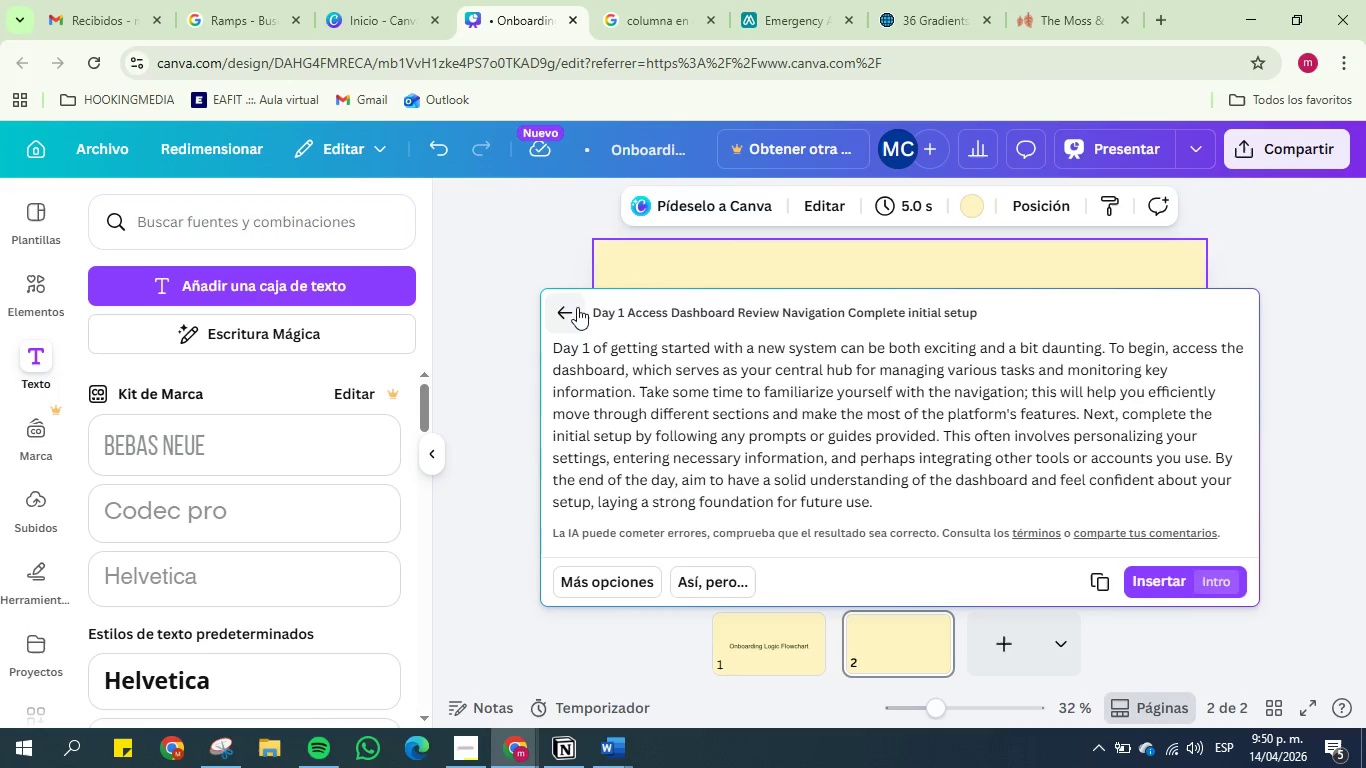 
left_click([575, 305])
 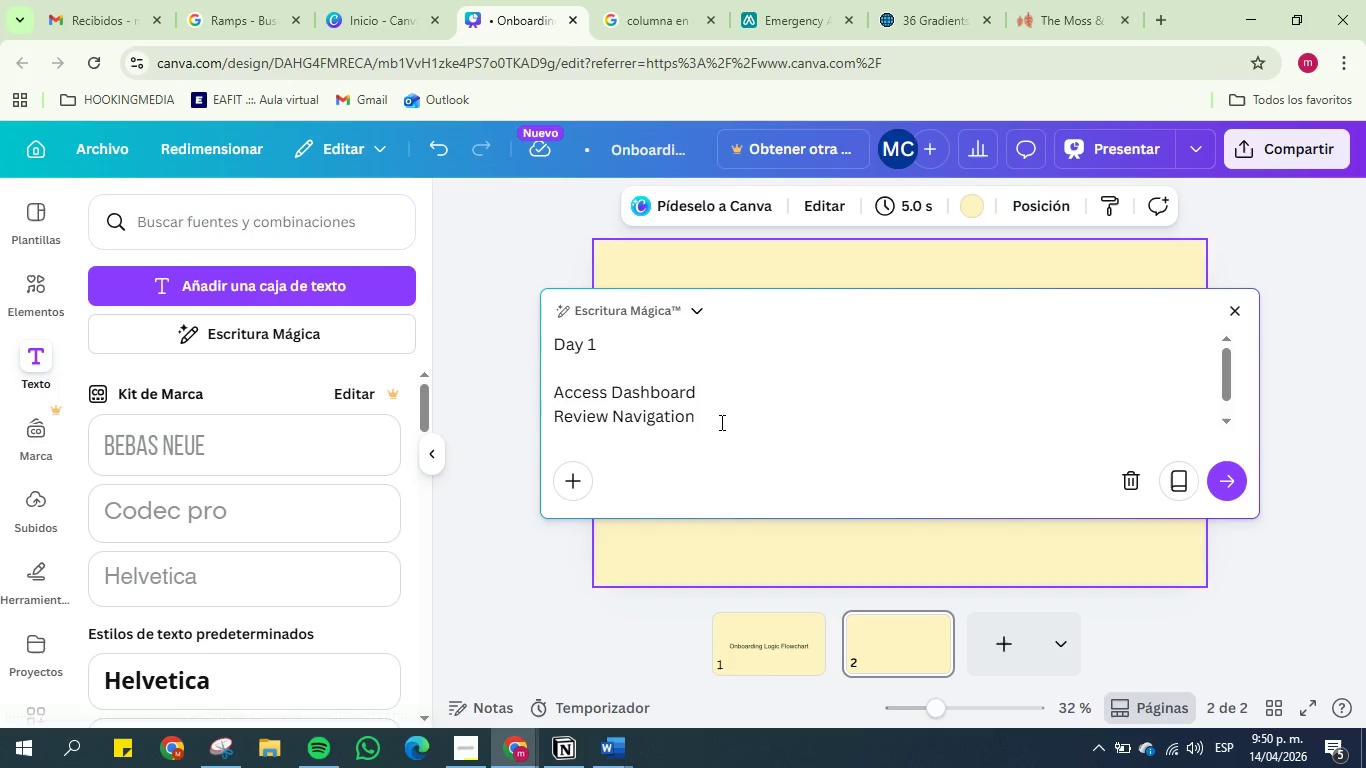 
left_click([720, 422])
 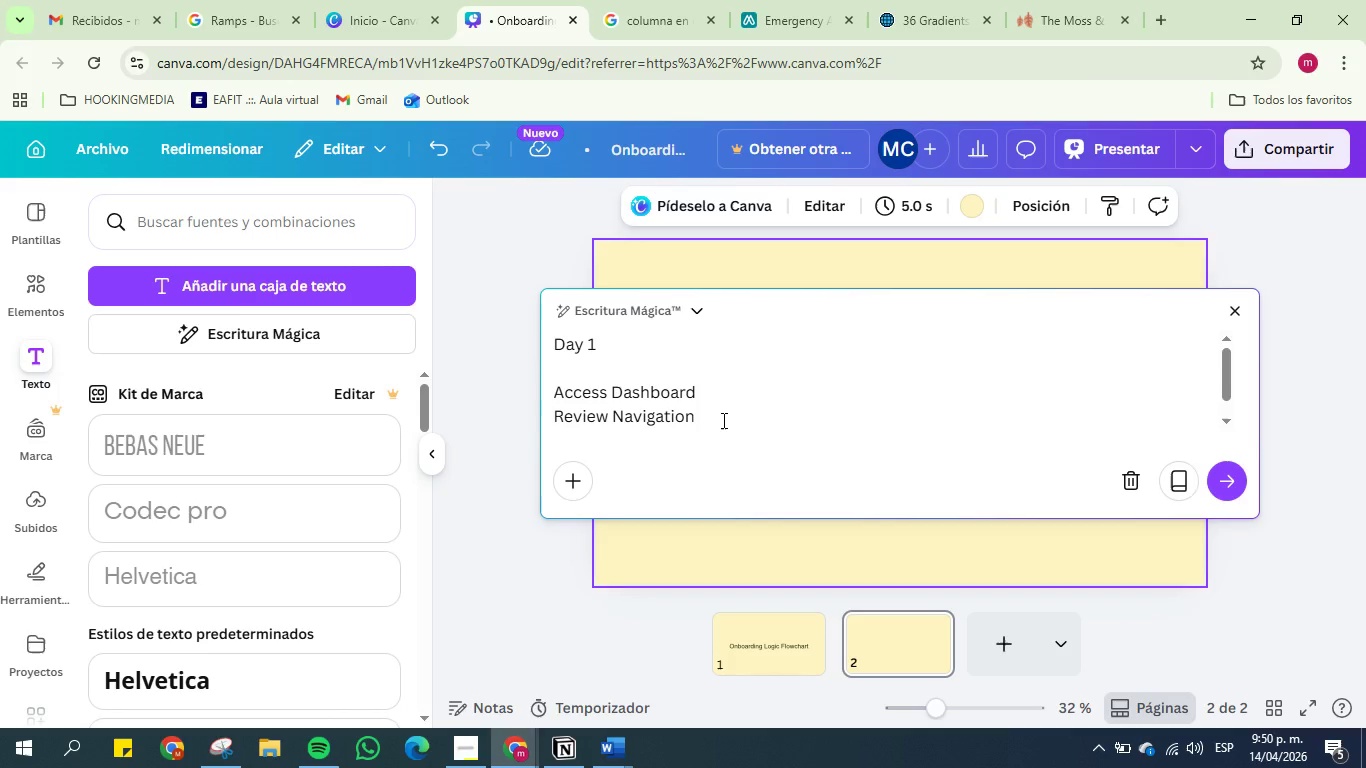 
scroll: coordinate [722, 420], scroll_direction: up, amount: 1.0
 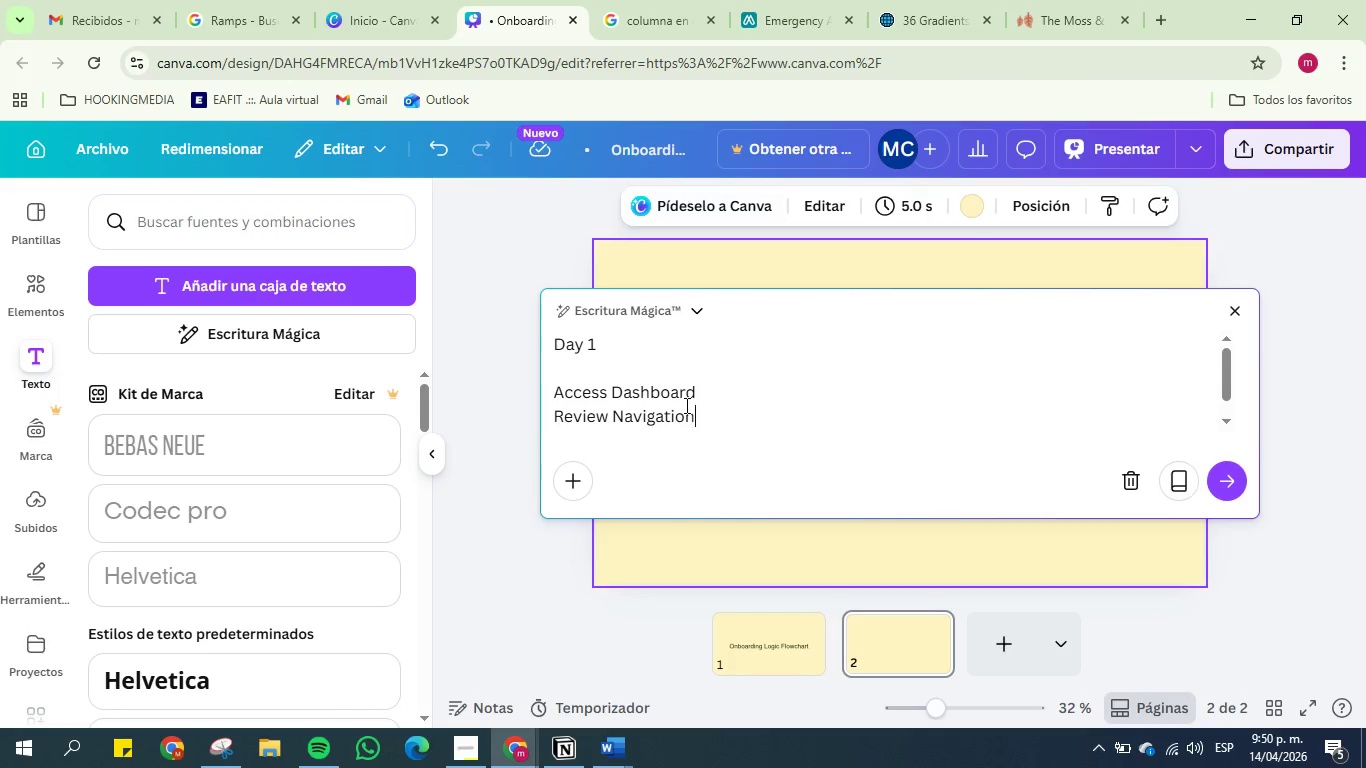 
scroll: coordinate [685, 405], scroll_direction: down, amount: 2.0
 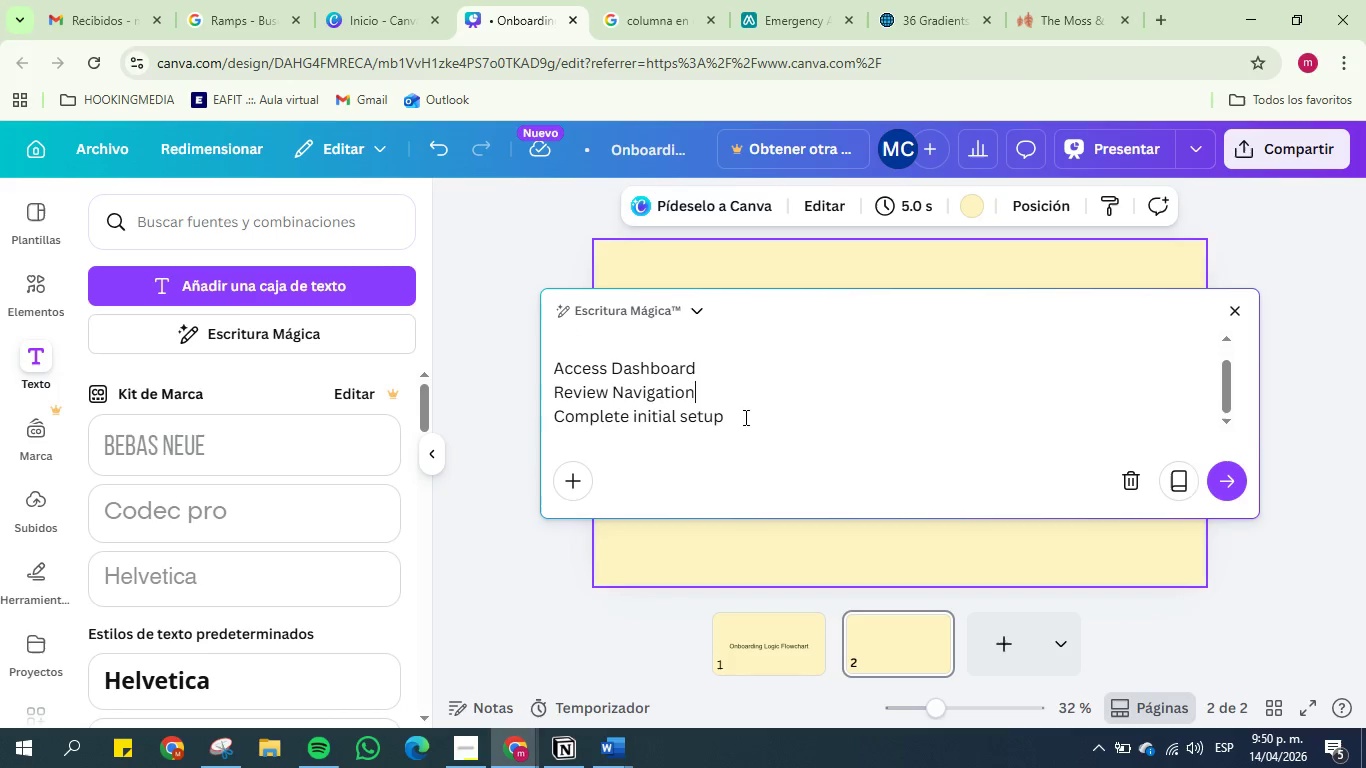 
left_click_drag(start_coordinate=[735, 417], to_coordinate=[554, 315])
 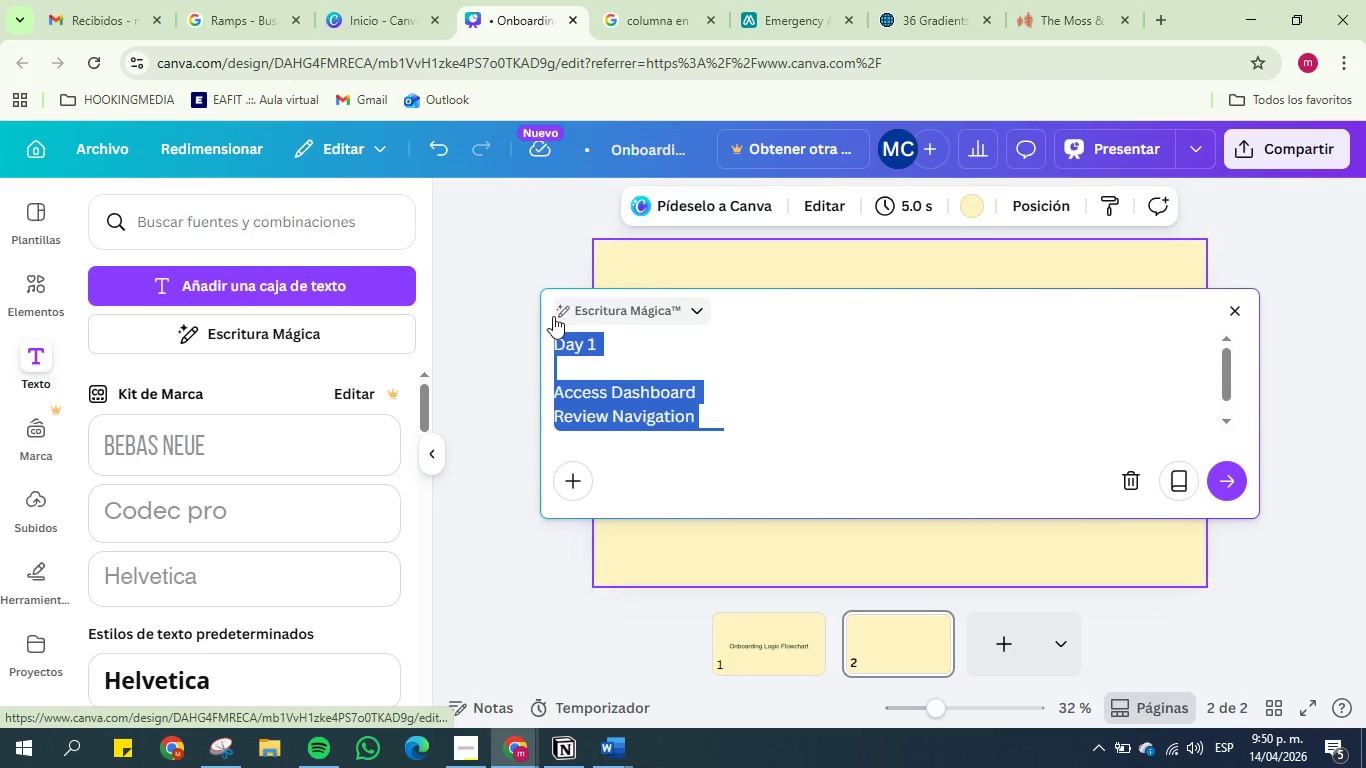 
key(Control+C)
 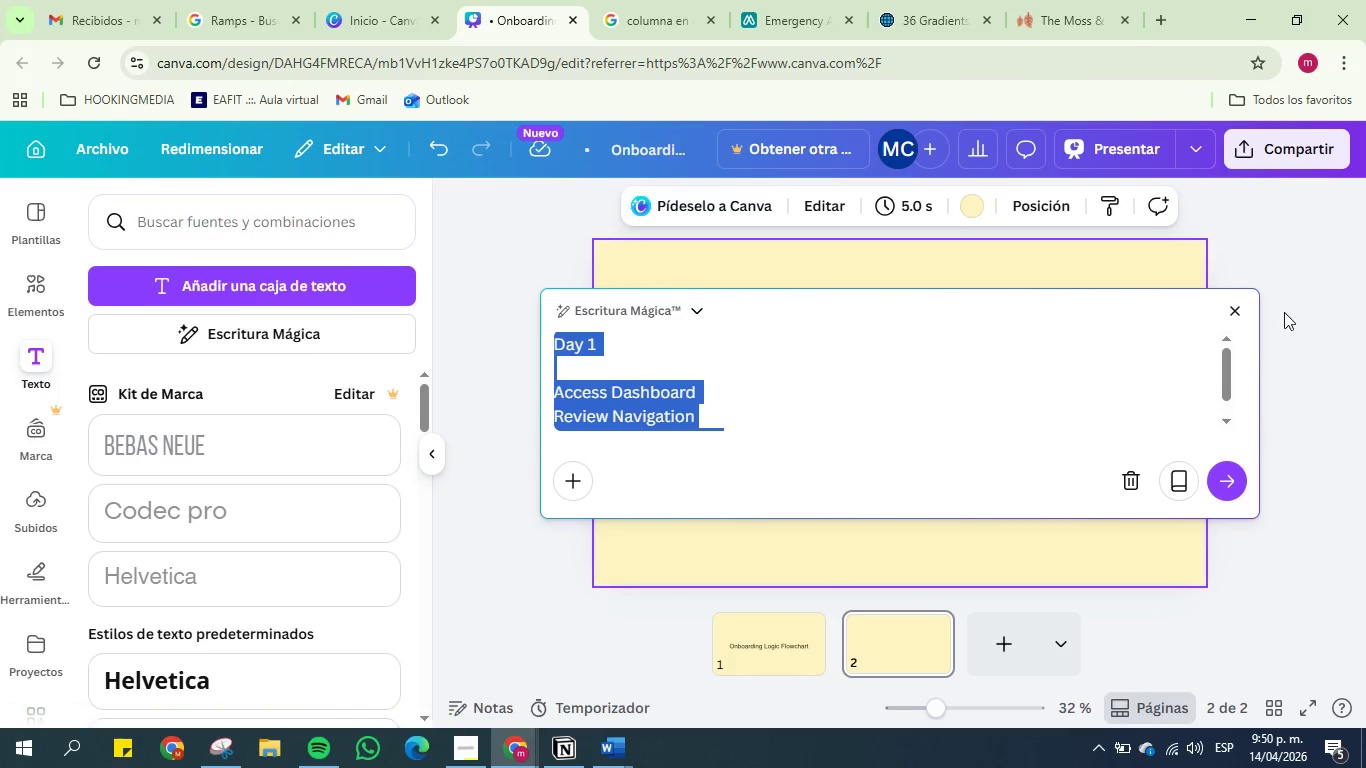 
left_click([1242, 311])
 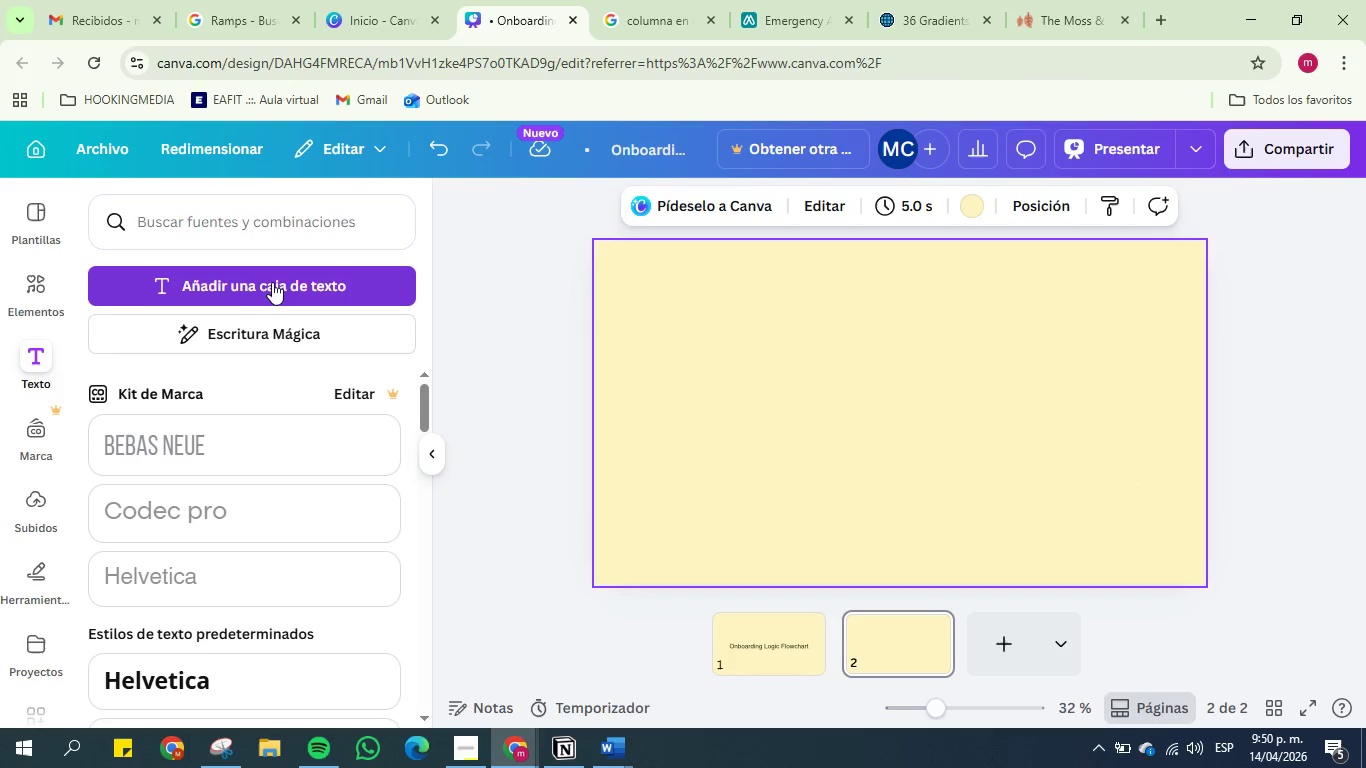 
left_click([274, 279])
 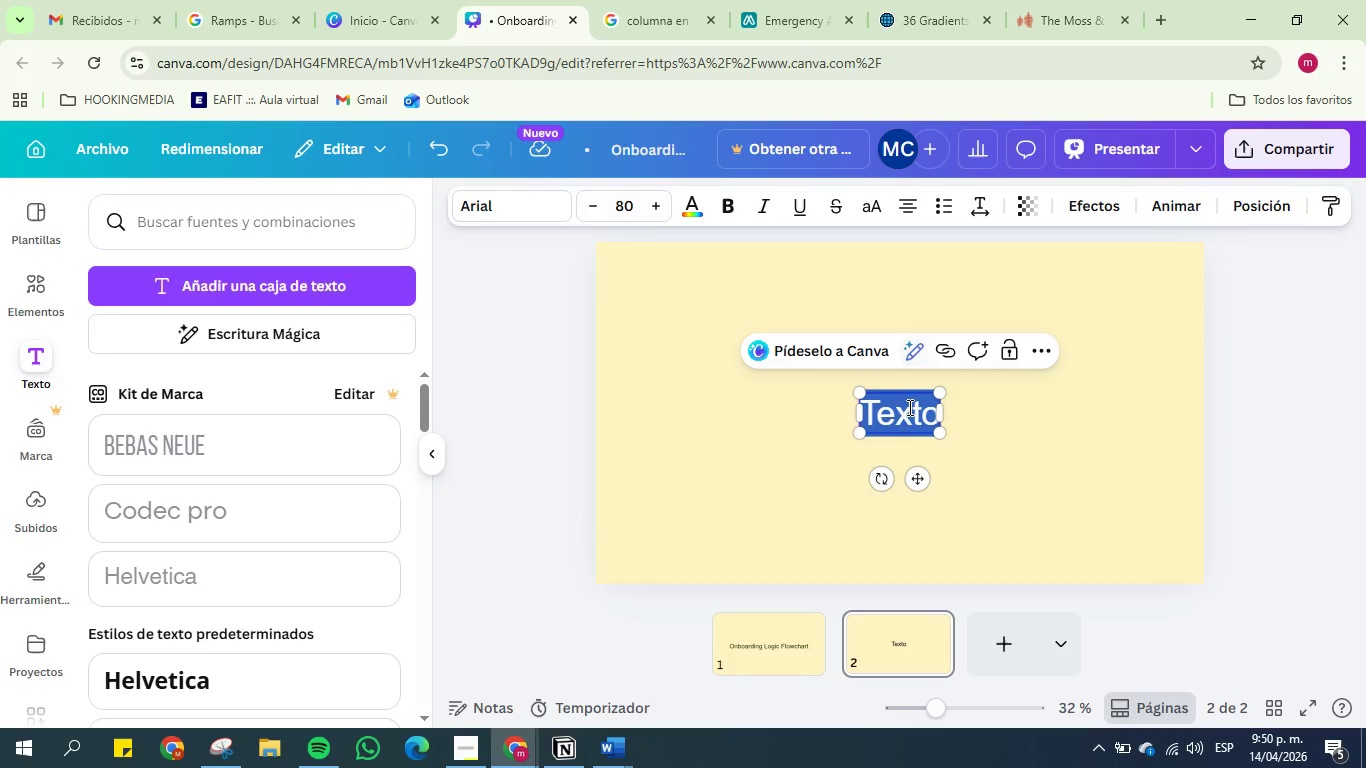 
left_click([904, 426])
 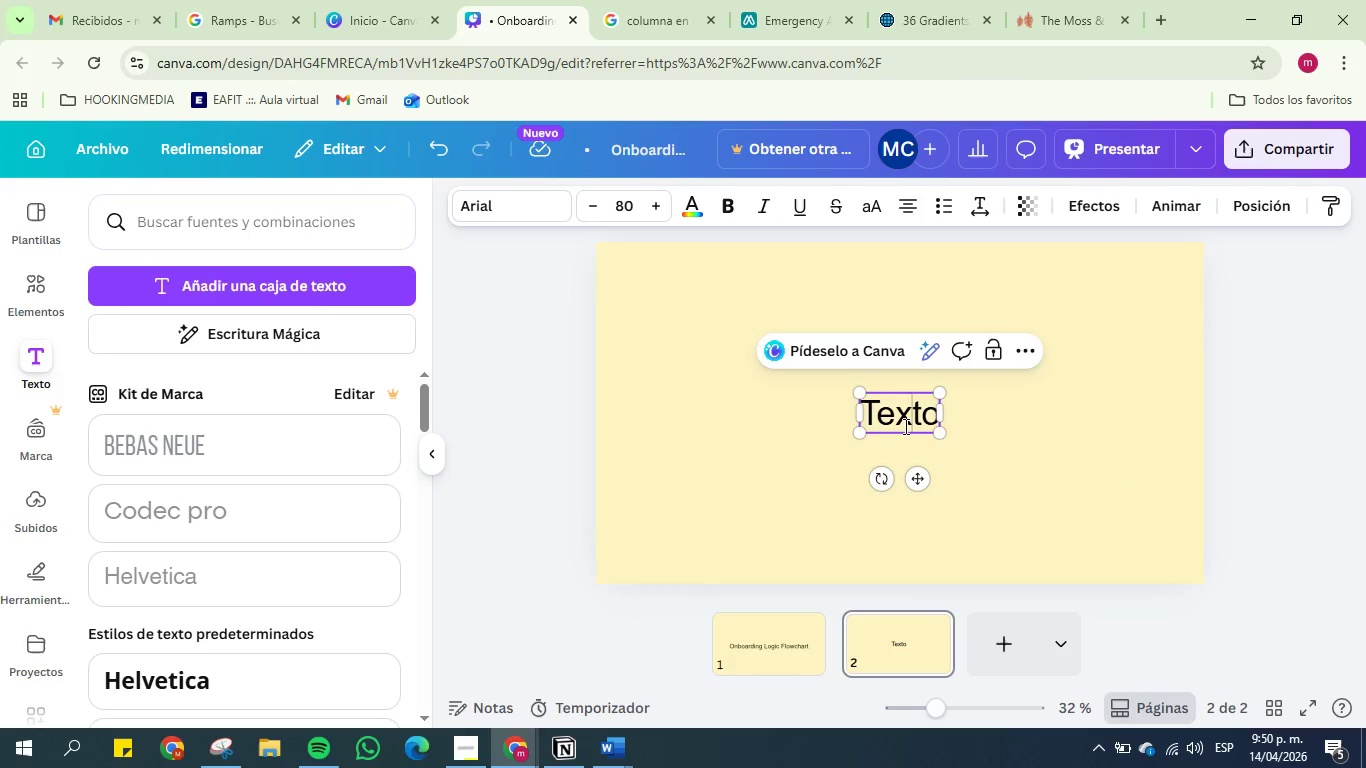 
key(Control+ControlLeft)
 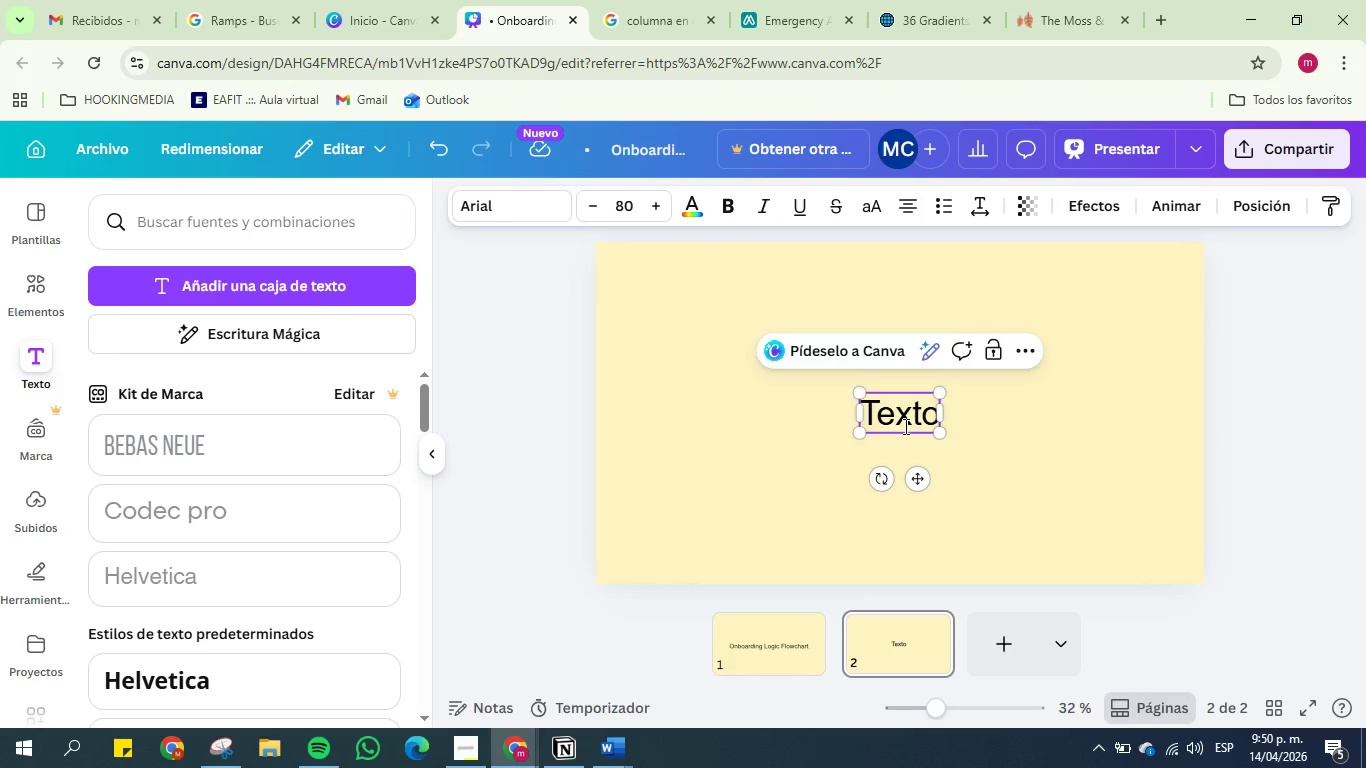 
double_click([904, 426])
 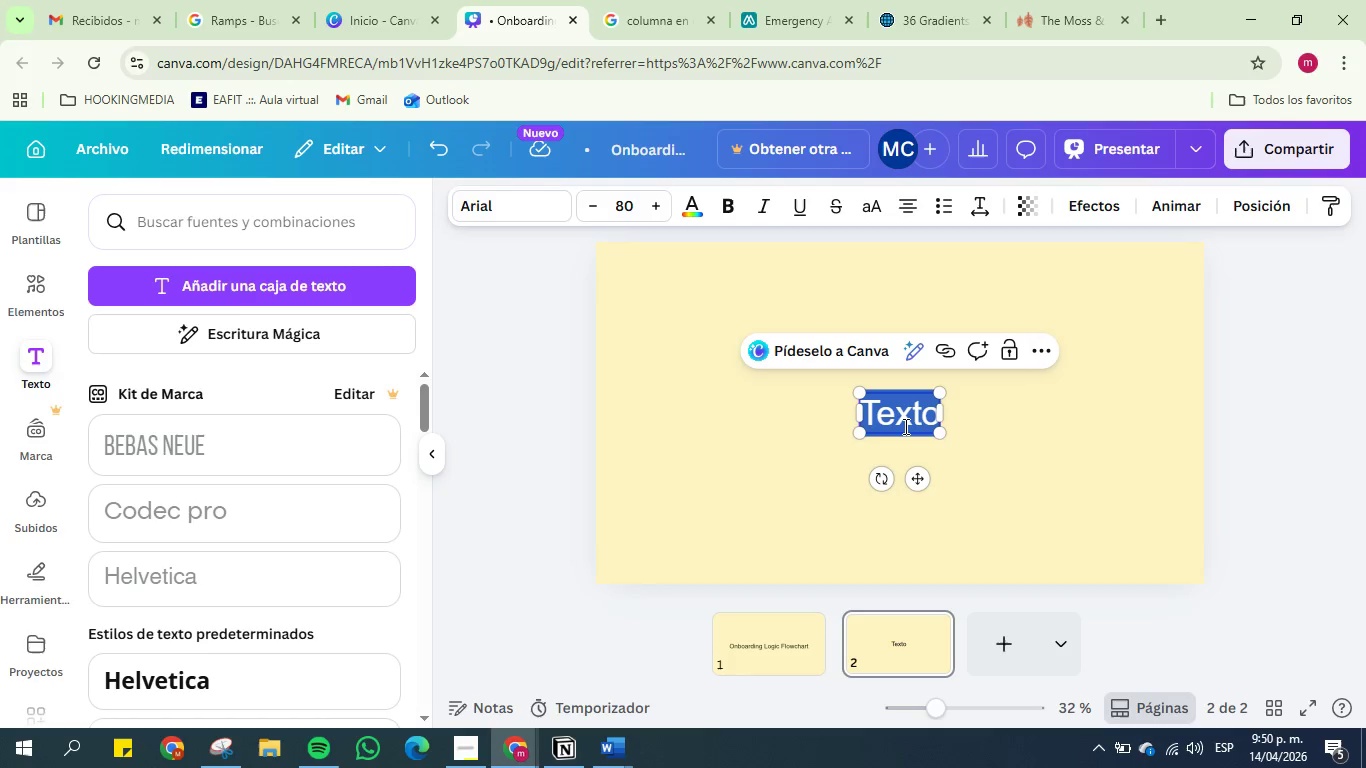 
triple_click([904, 426])
 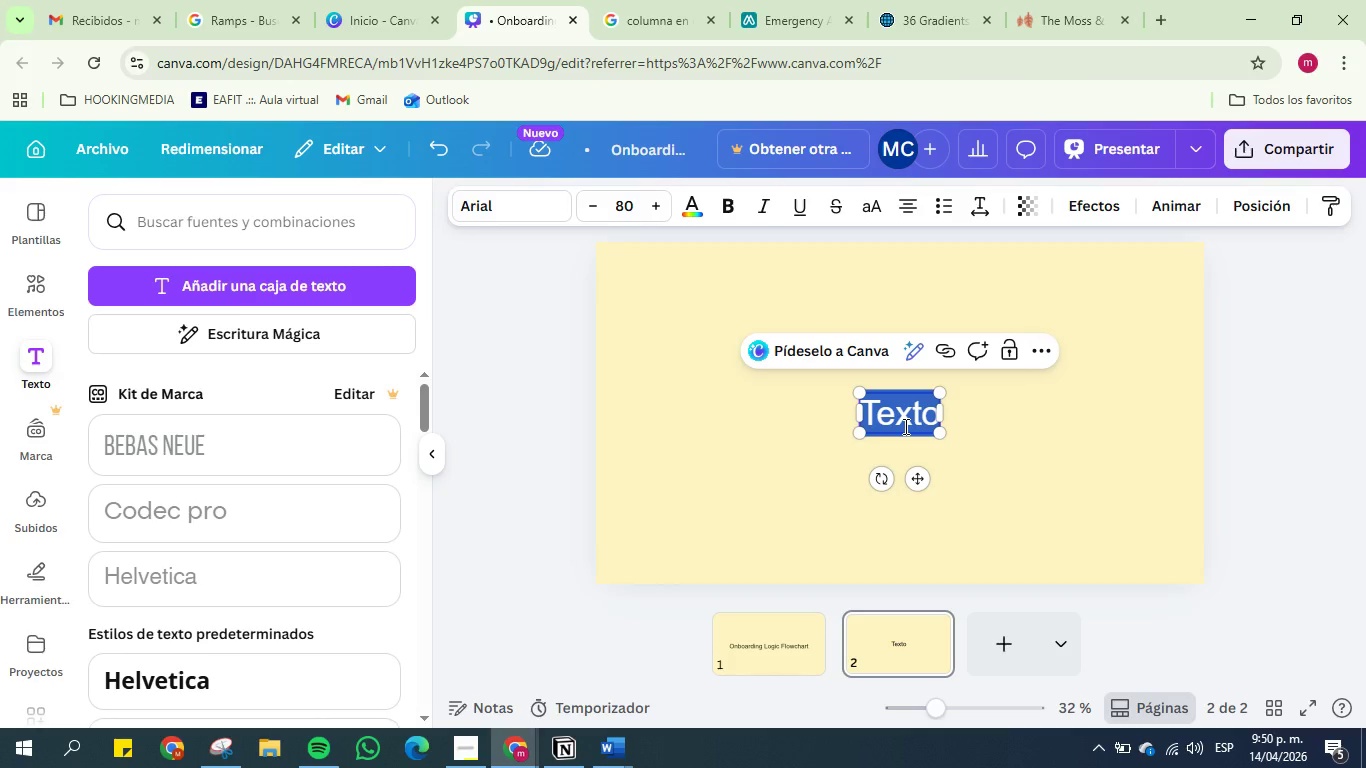 
key(Control+V)
 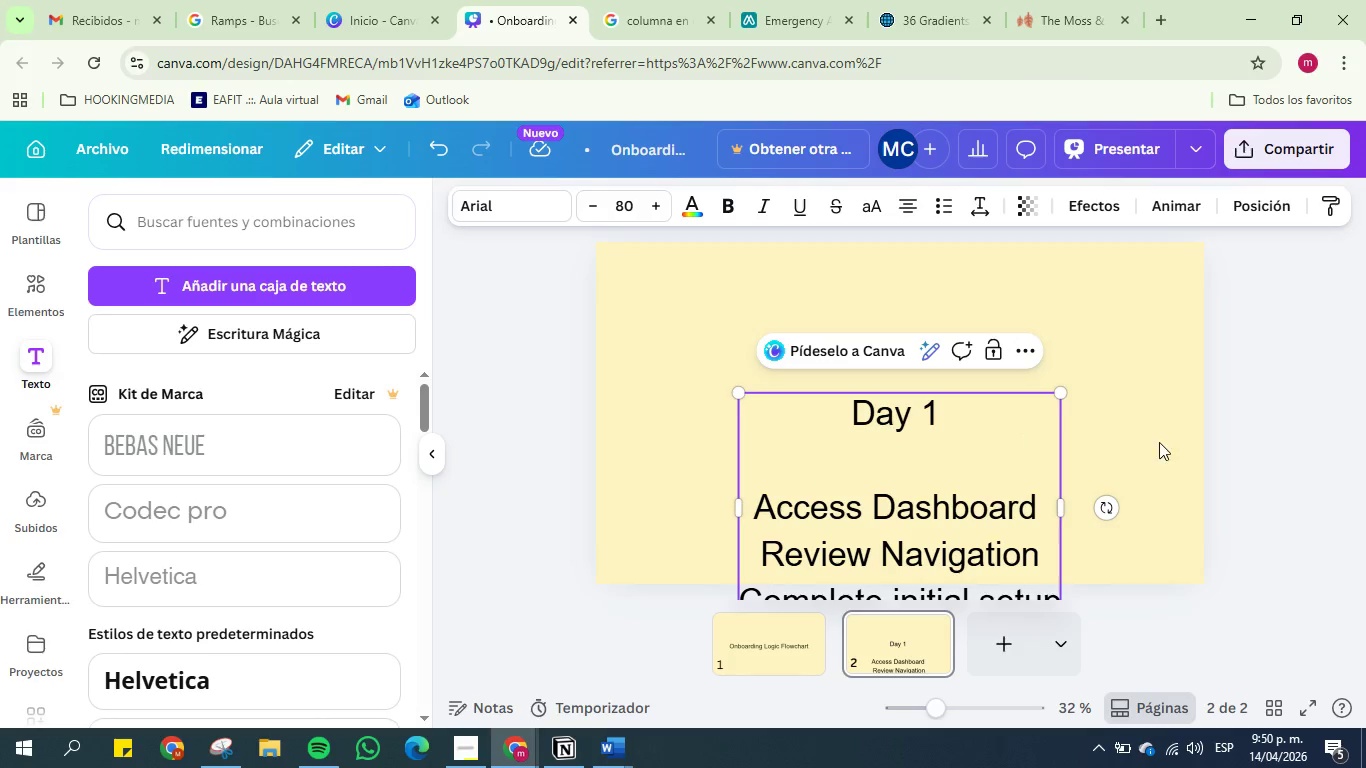 
left_click([1313, 429])
 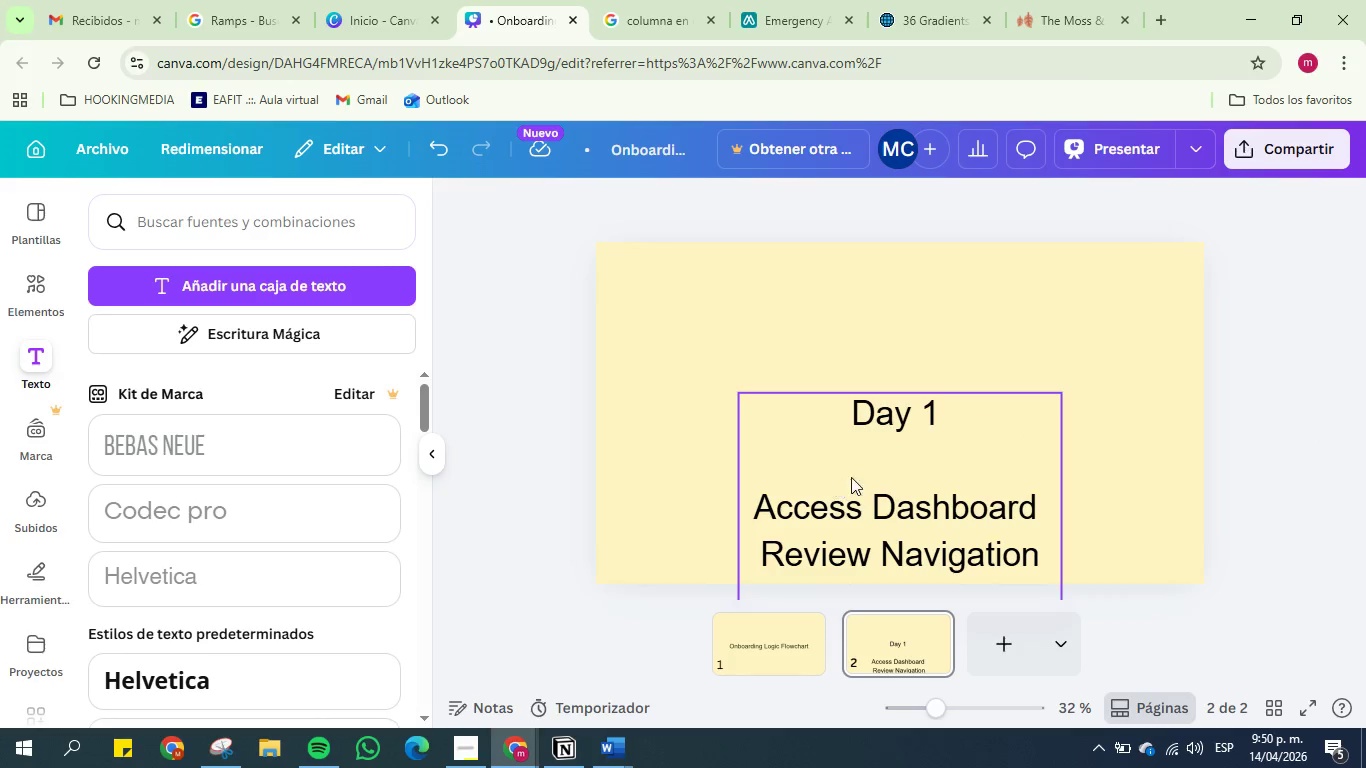 
left_click_drag(start_coordinate=[881, 472], to_coordinate=[883, 380])
 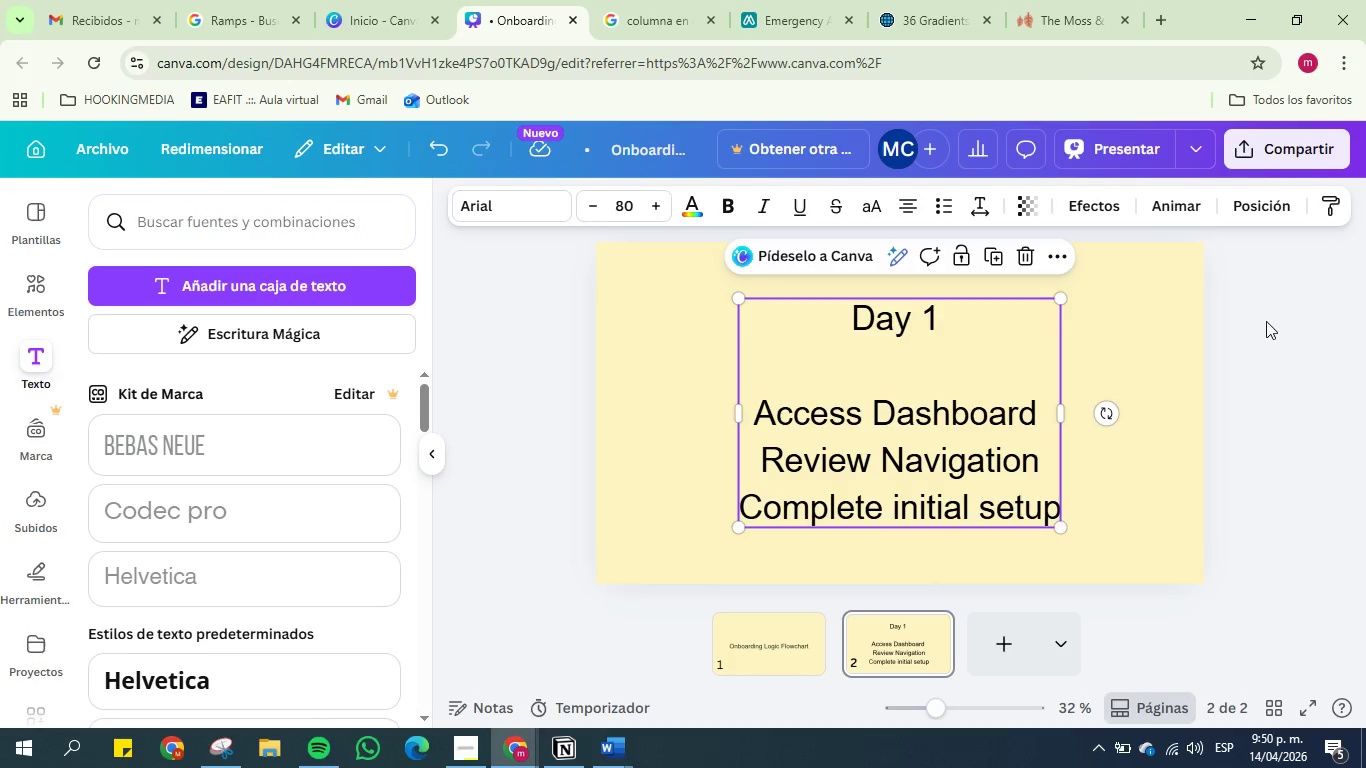 
left_click([1266, 321])
 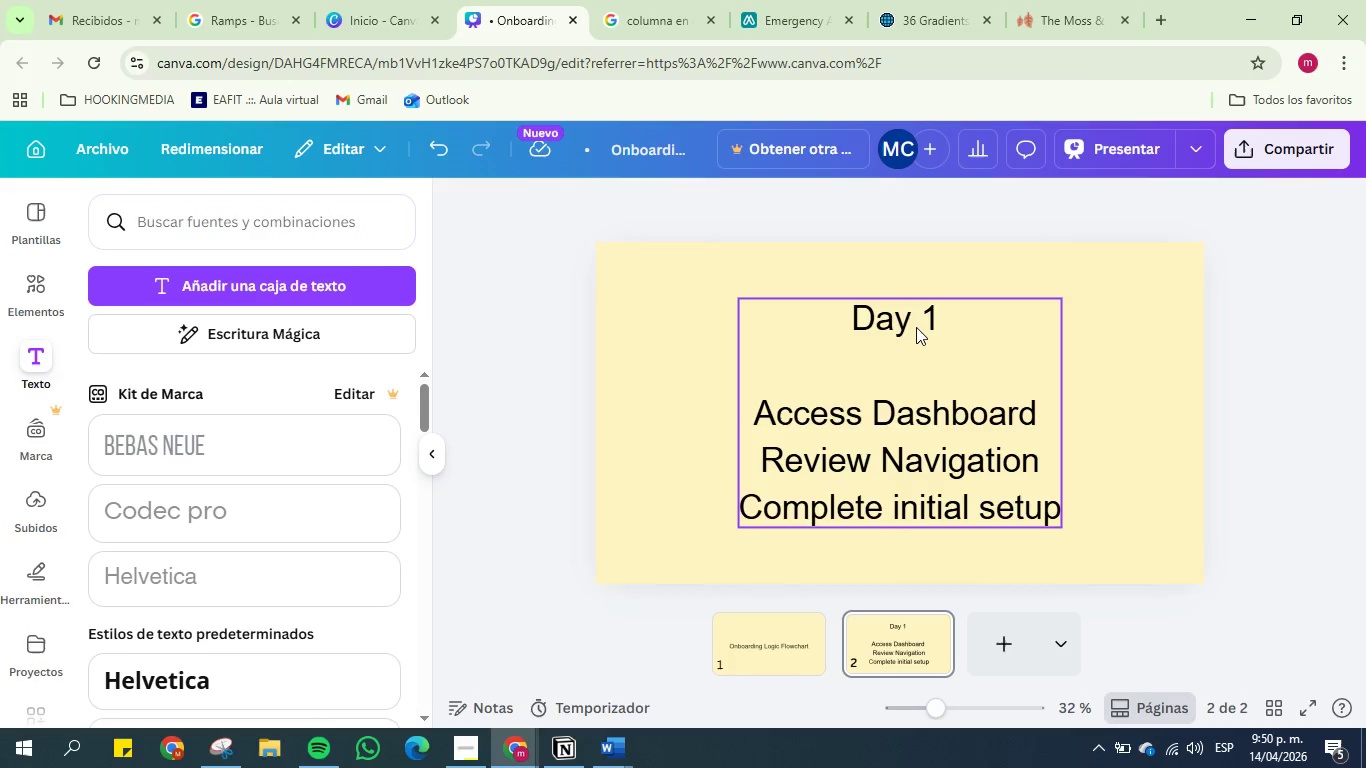 
double_click([916, 327])
 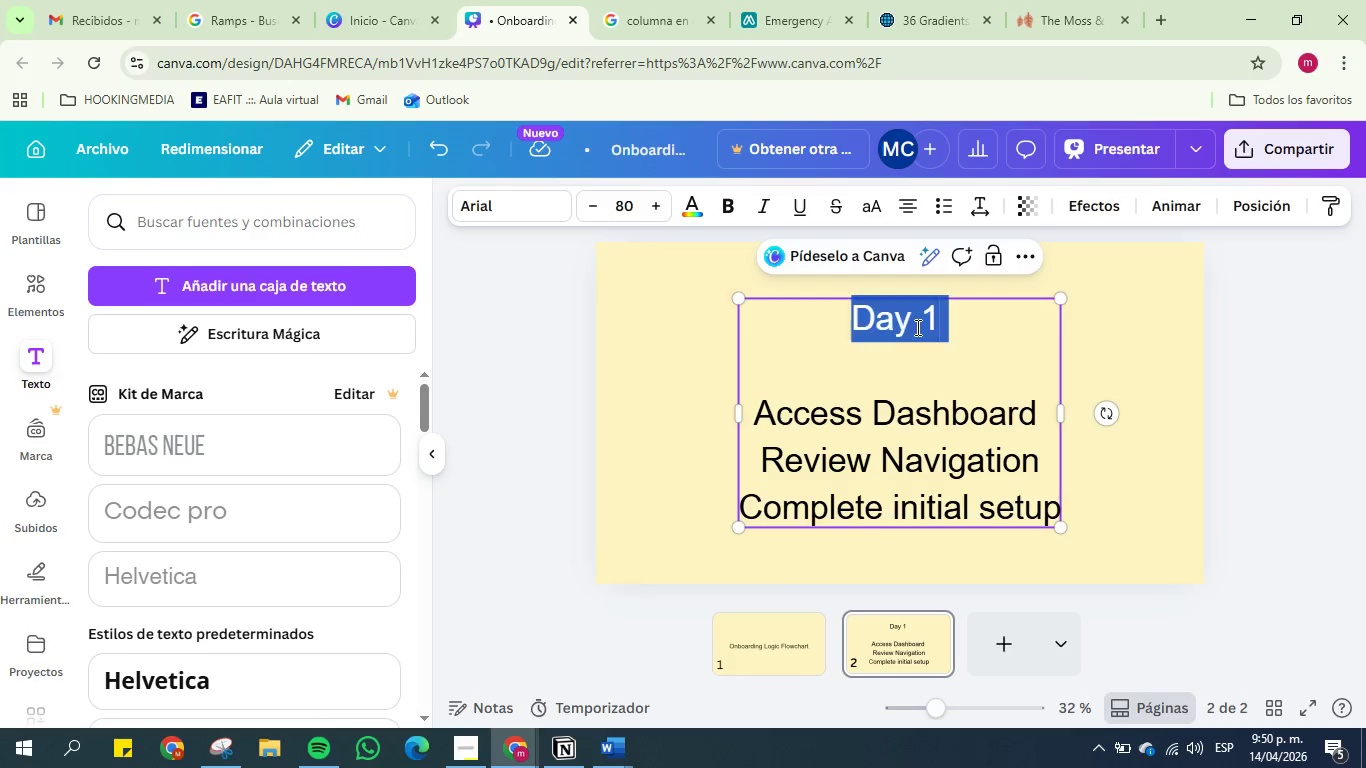 
triple_click([916, 327])
 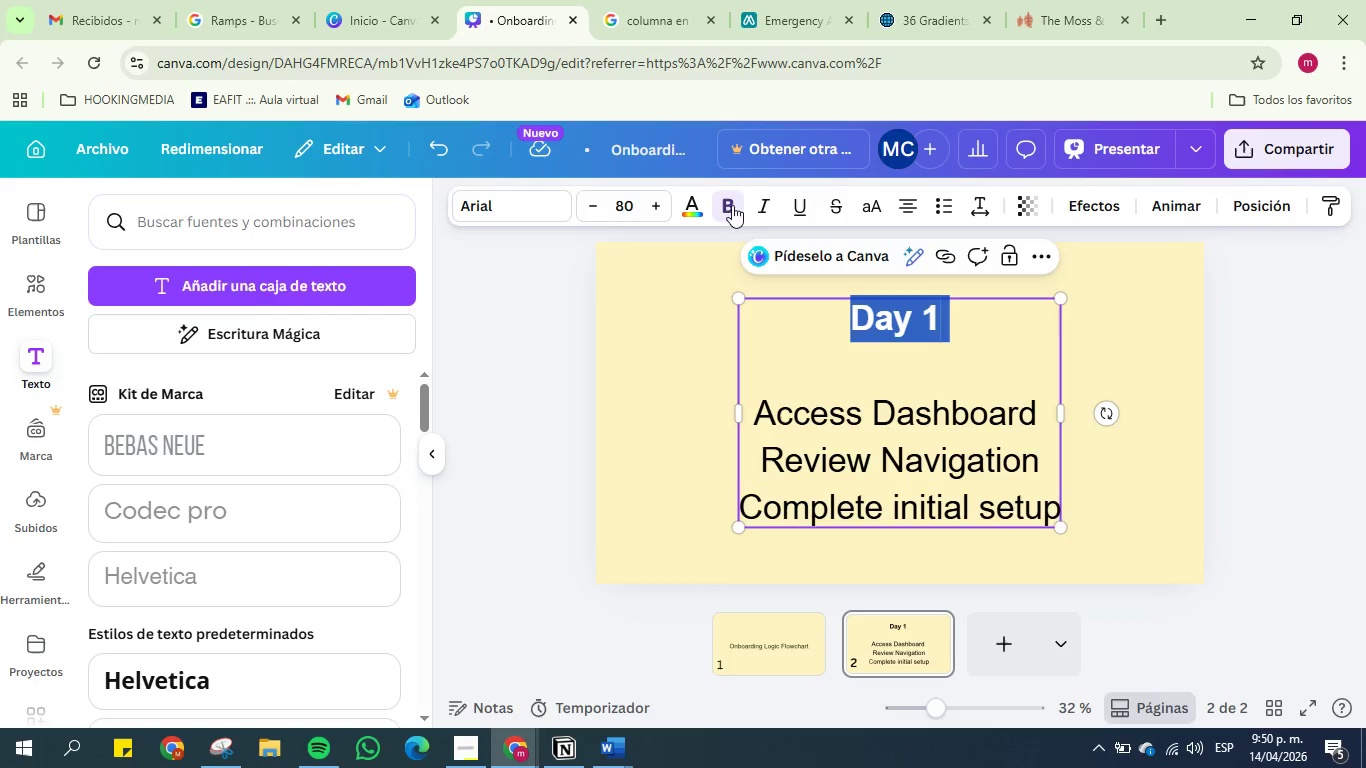 
left_click([805, 203])
 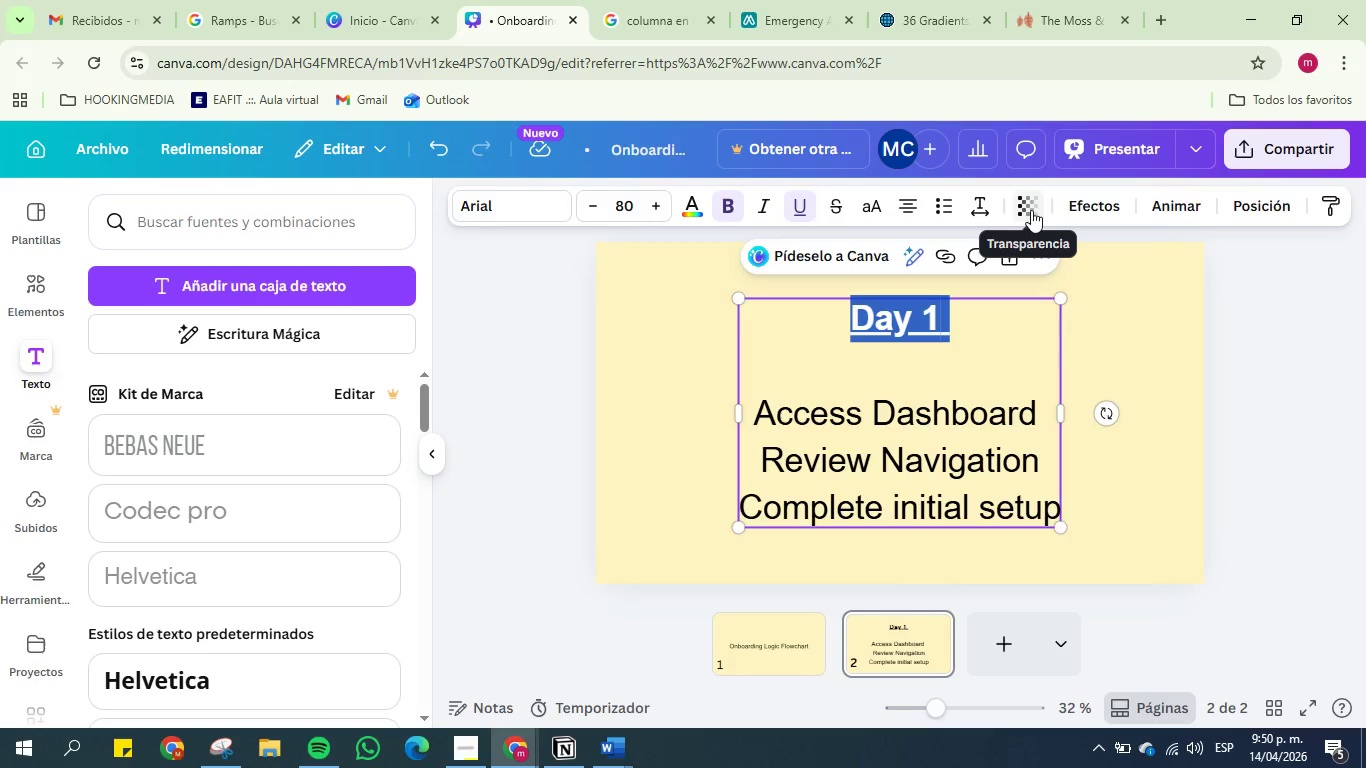 
left_click([1075, 205])
 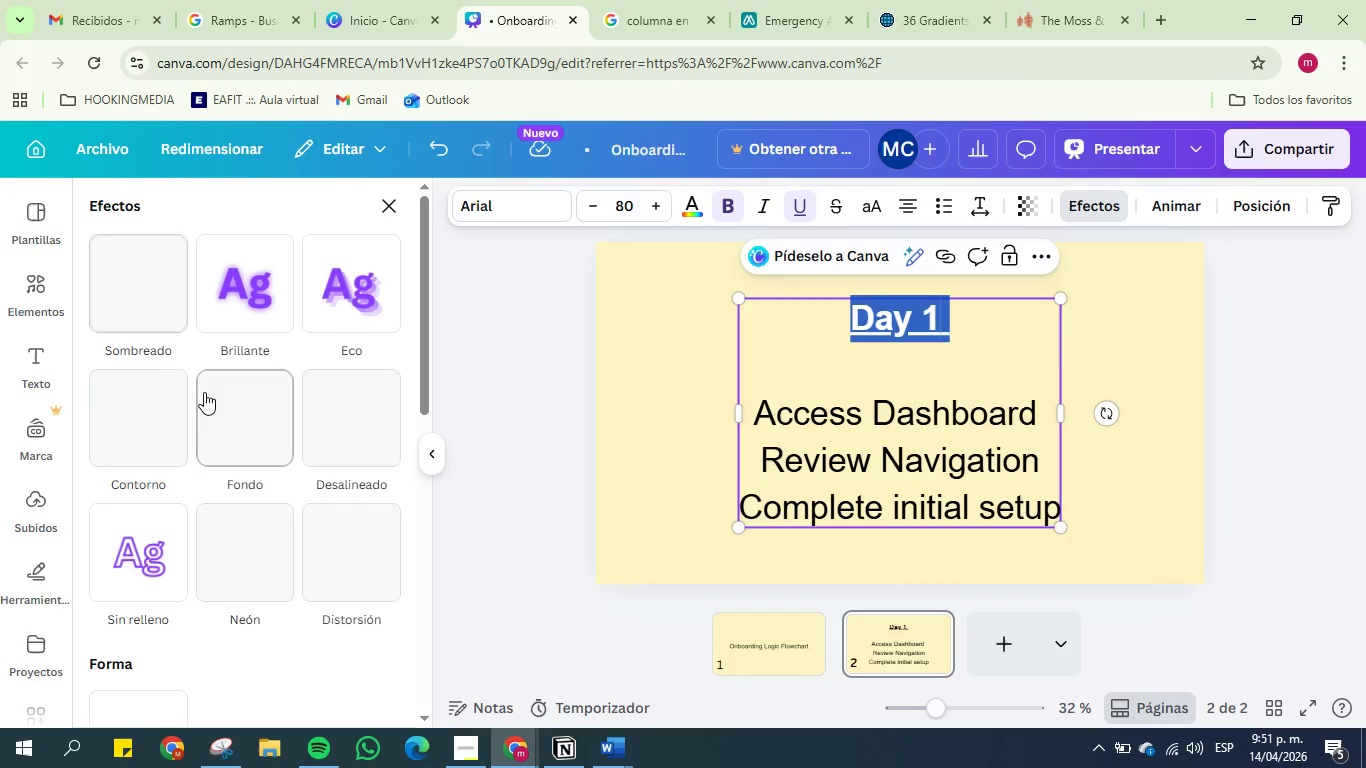 
scroll: coordinate [202, 424], scroll_direction: down, amount: 9.0
 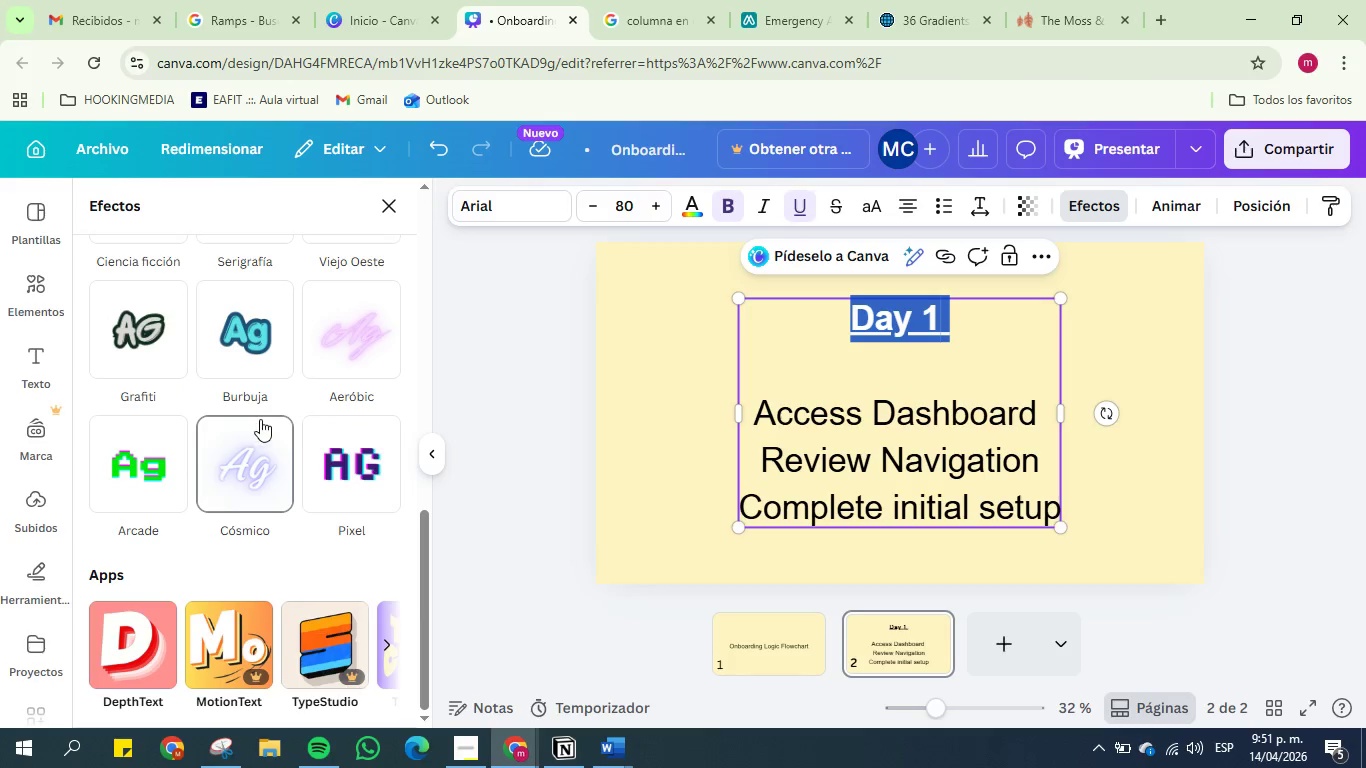 
scroll: coordinate [274, 412], scroll_direction: up, amount: 9.0
 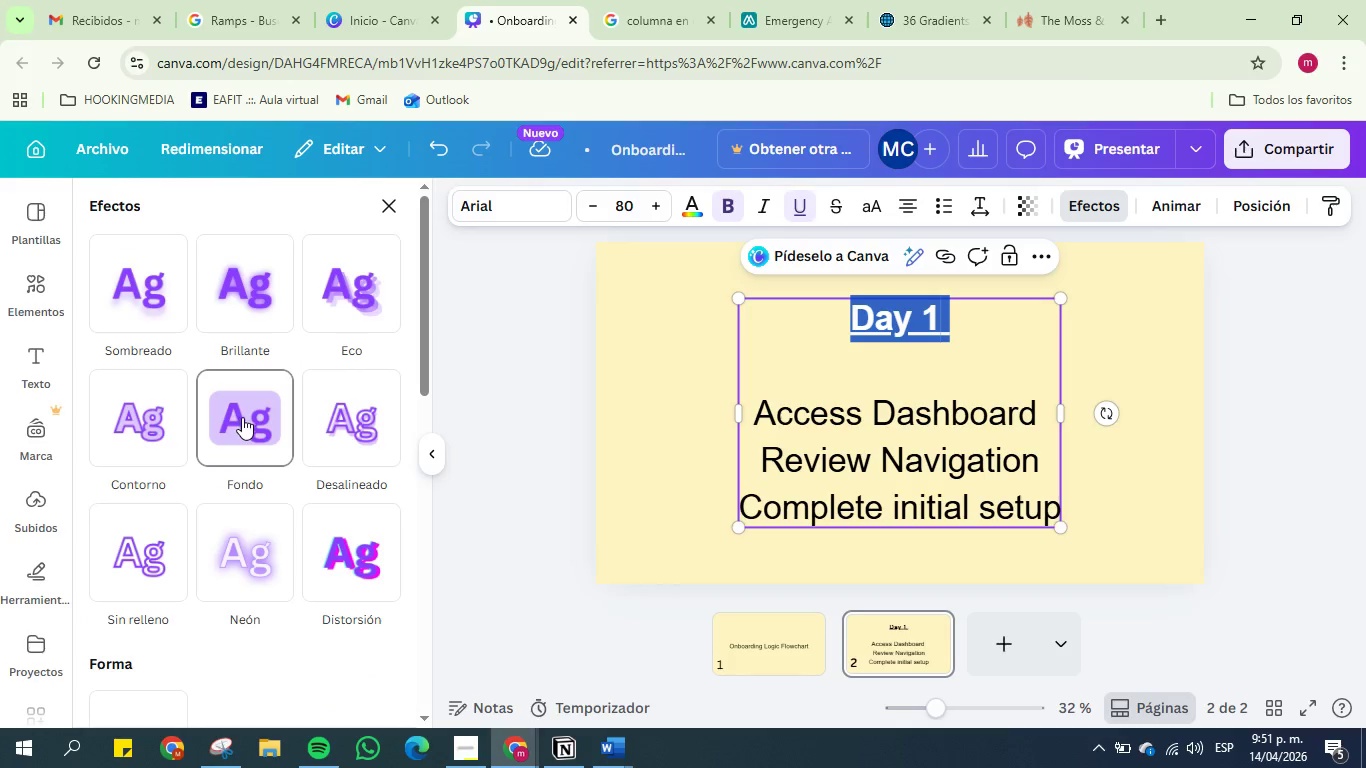 
left_click([242, 417])
 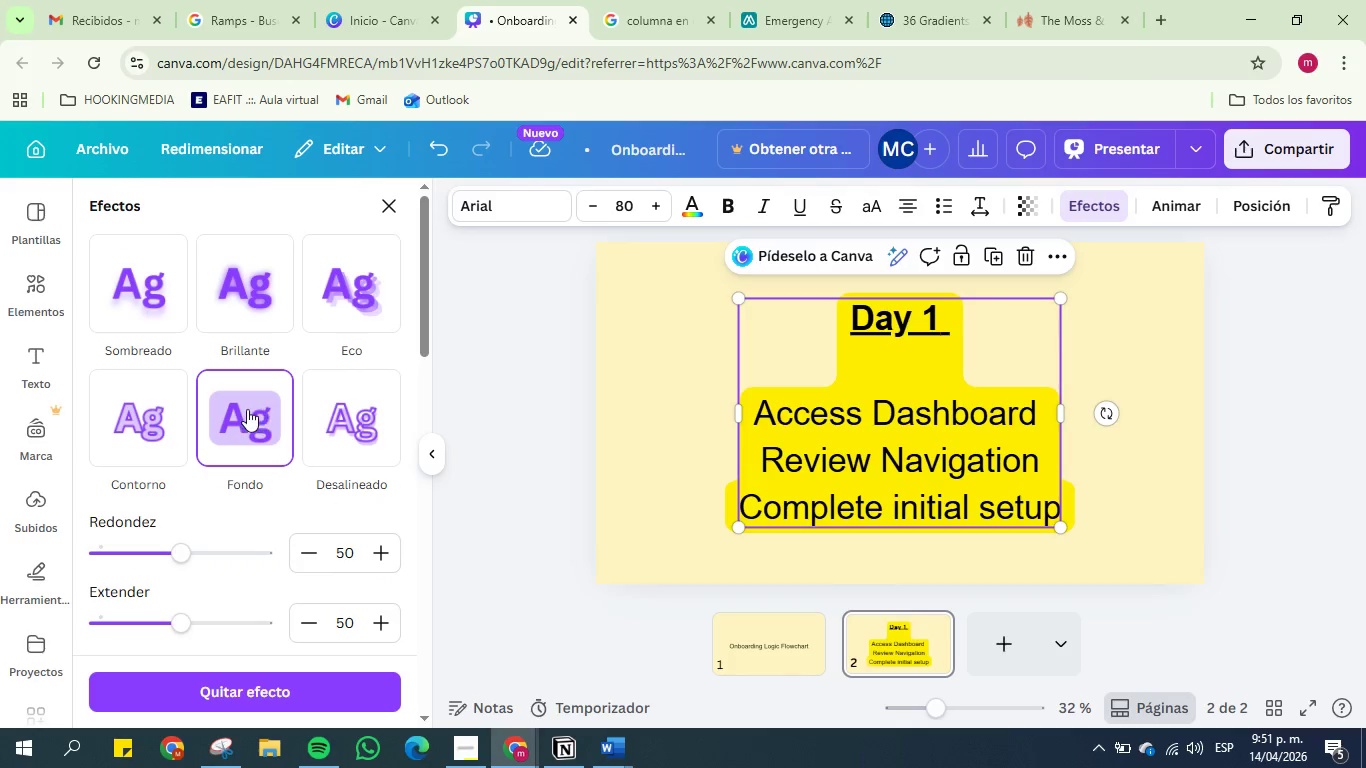 
left_click([246, 409])
 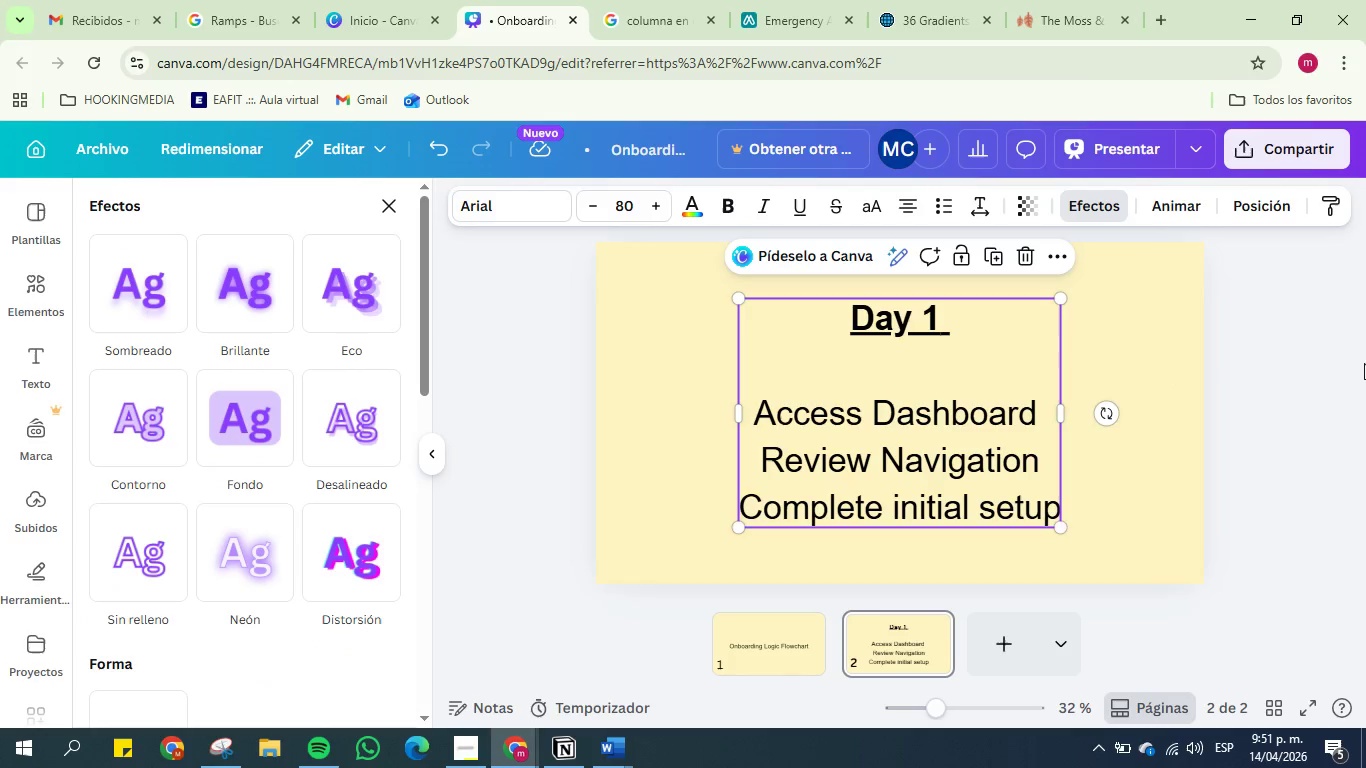 
left_click([1286, 361])
 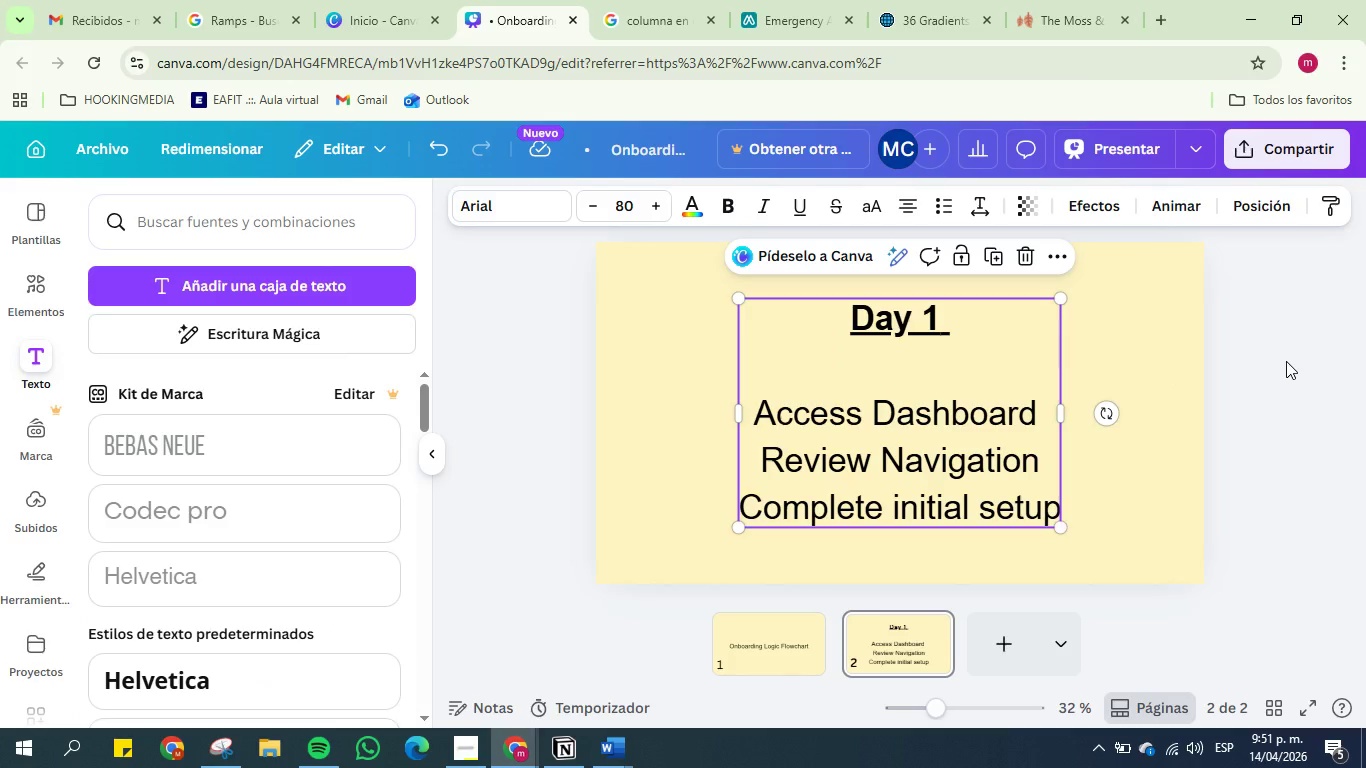 
left_click([1286, 361])
 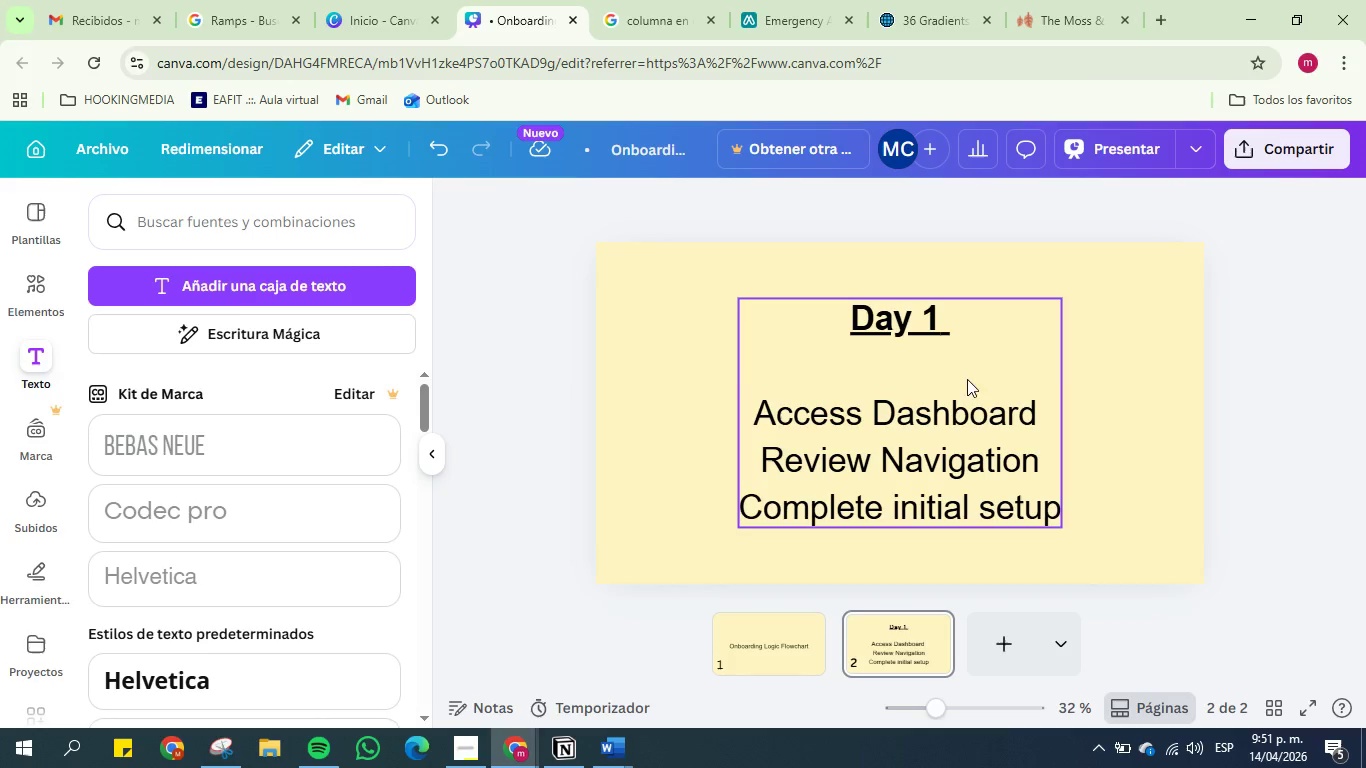 
left_click([976, 433])
 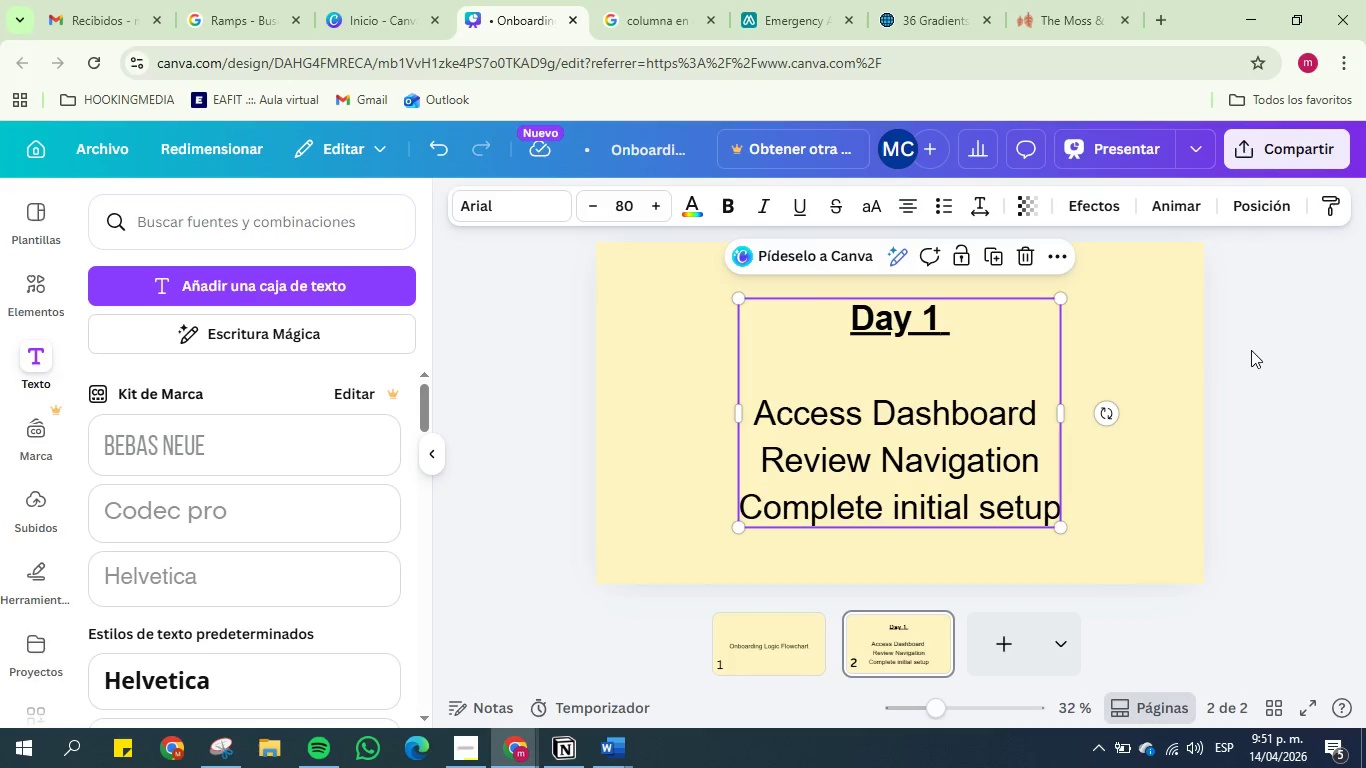 
left_click([1250, 351])
 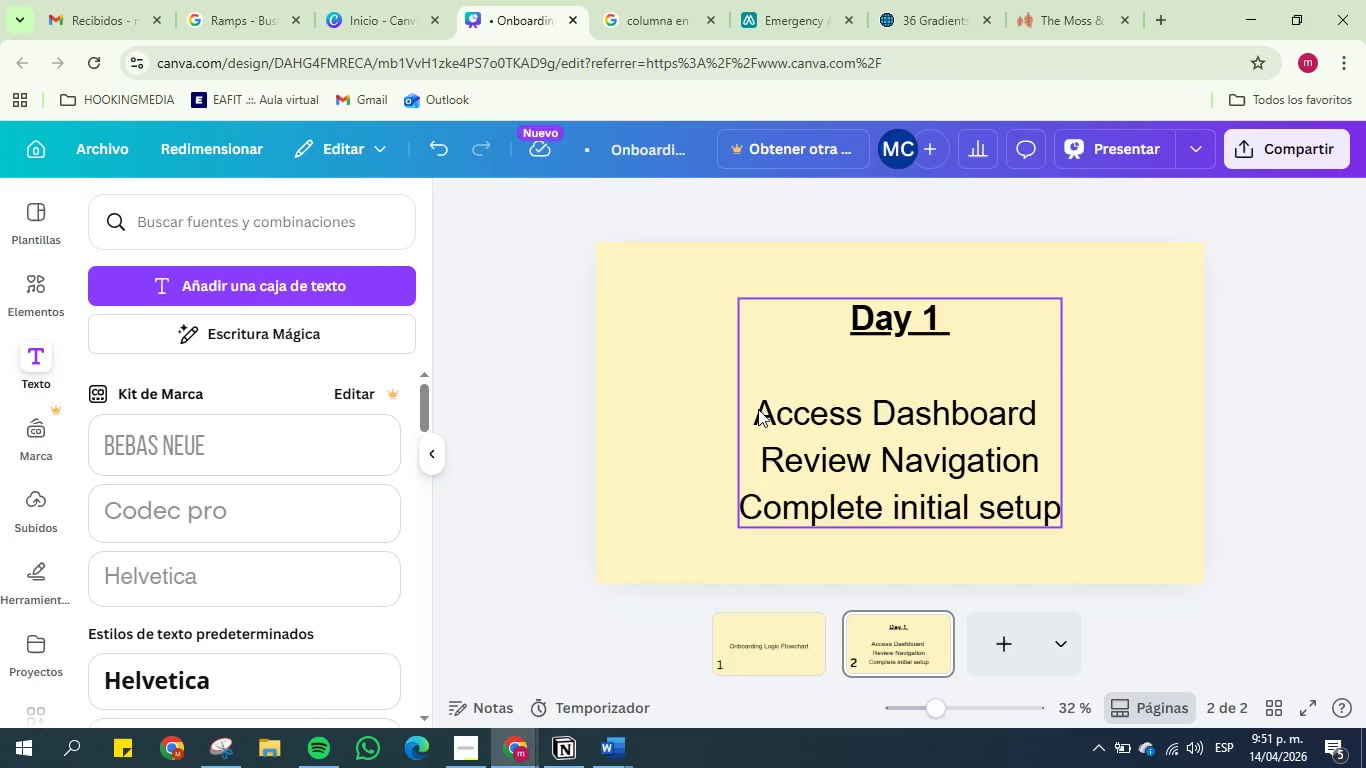 
left_click([1224, 393])
 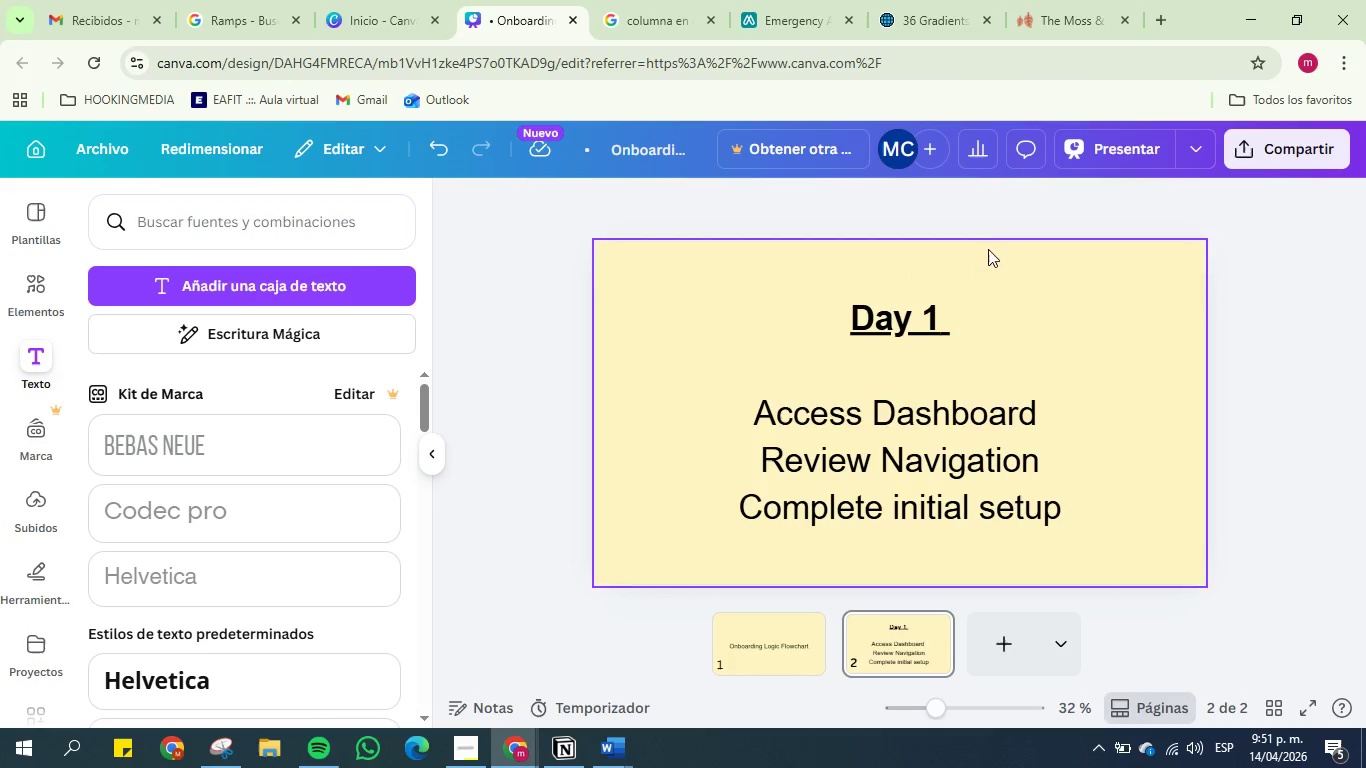 
left_click([1013, 644])
 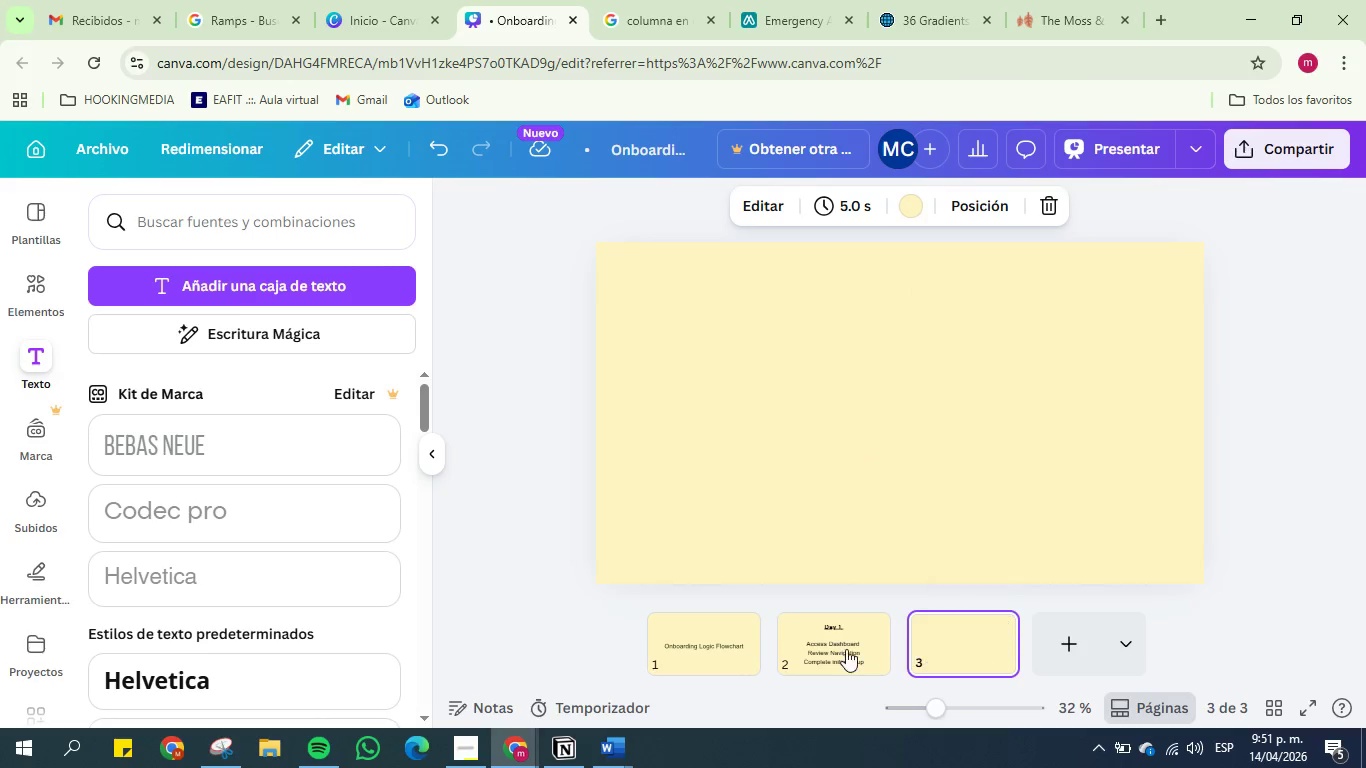 
left_click([835, 651])
 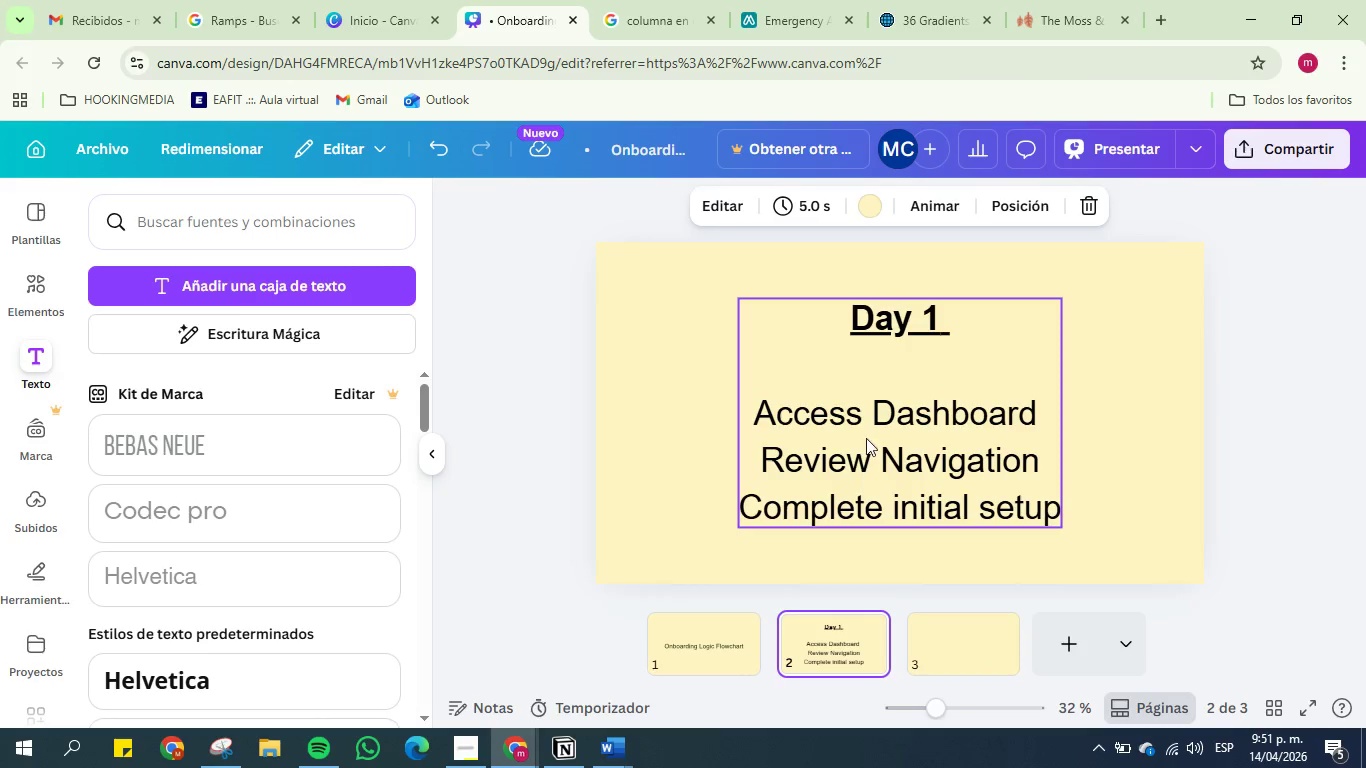 
left_click([868, 426])
 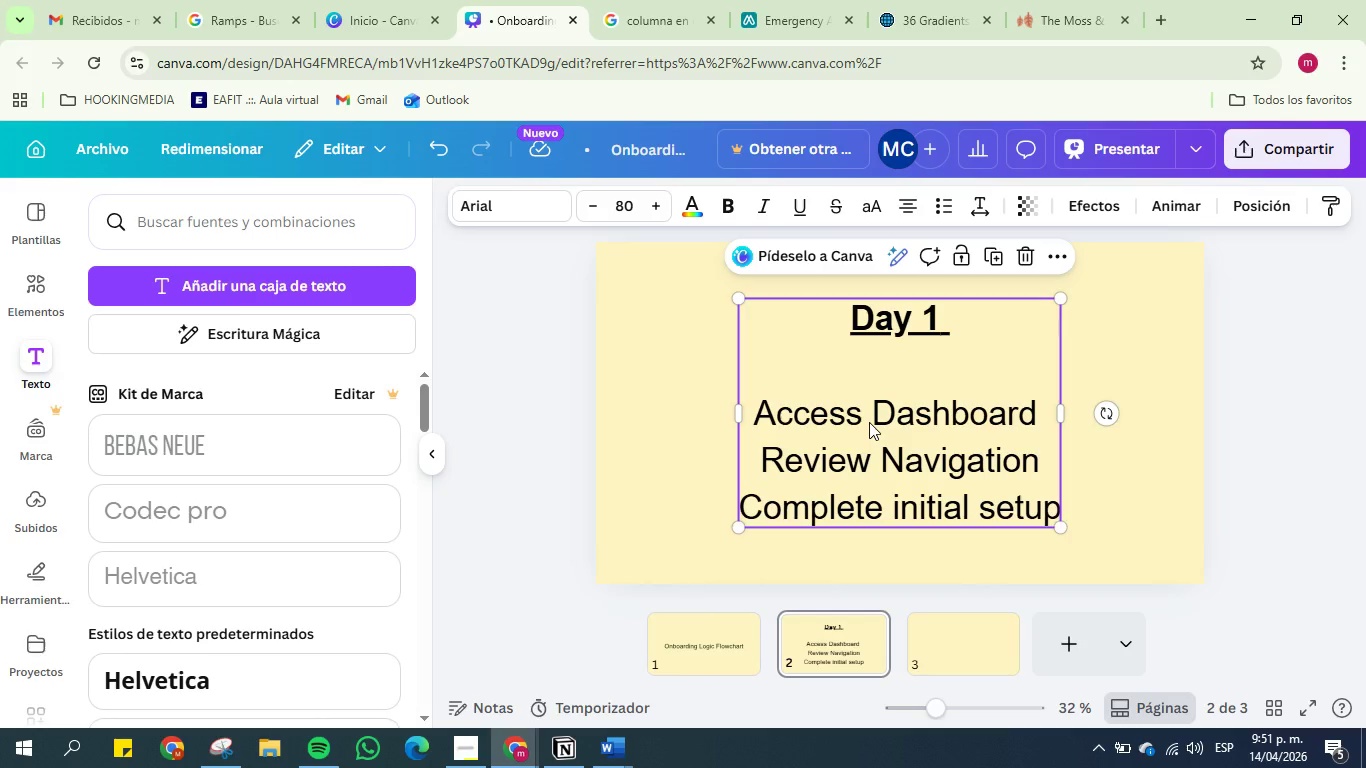 
key(Control+C)
 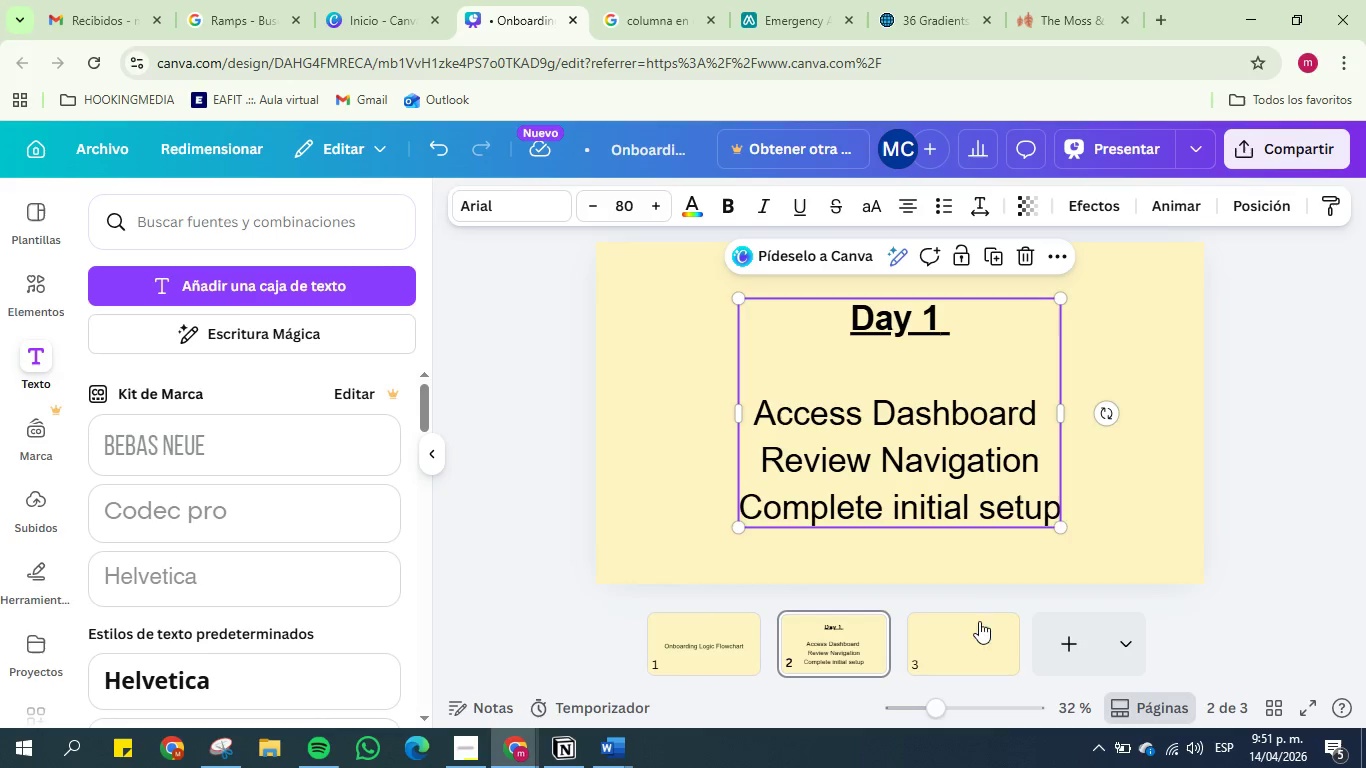 
left_click([979, 641])
 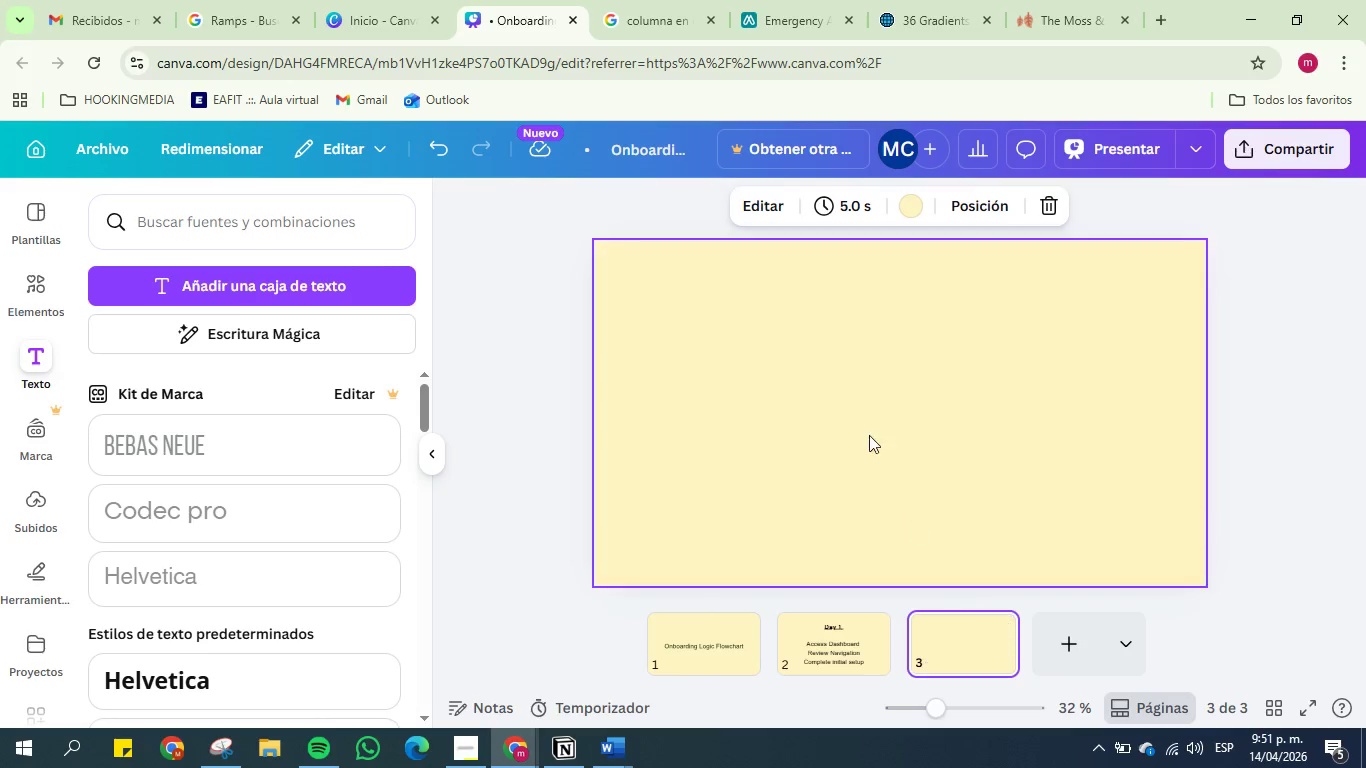 
left_click([853, 410])
 